 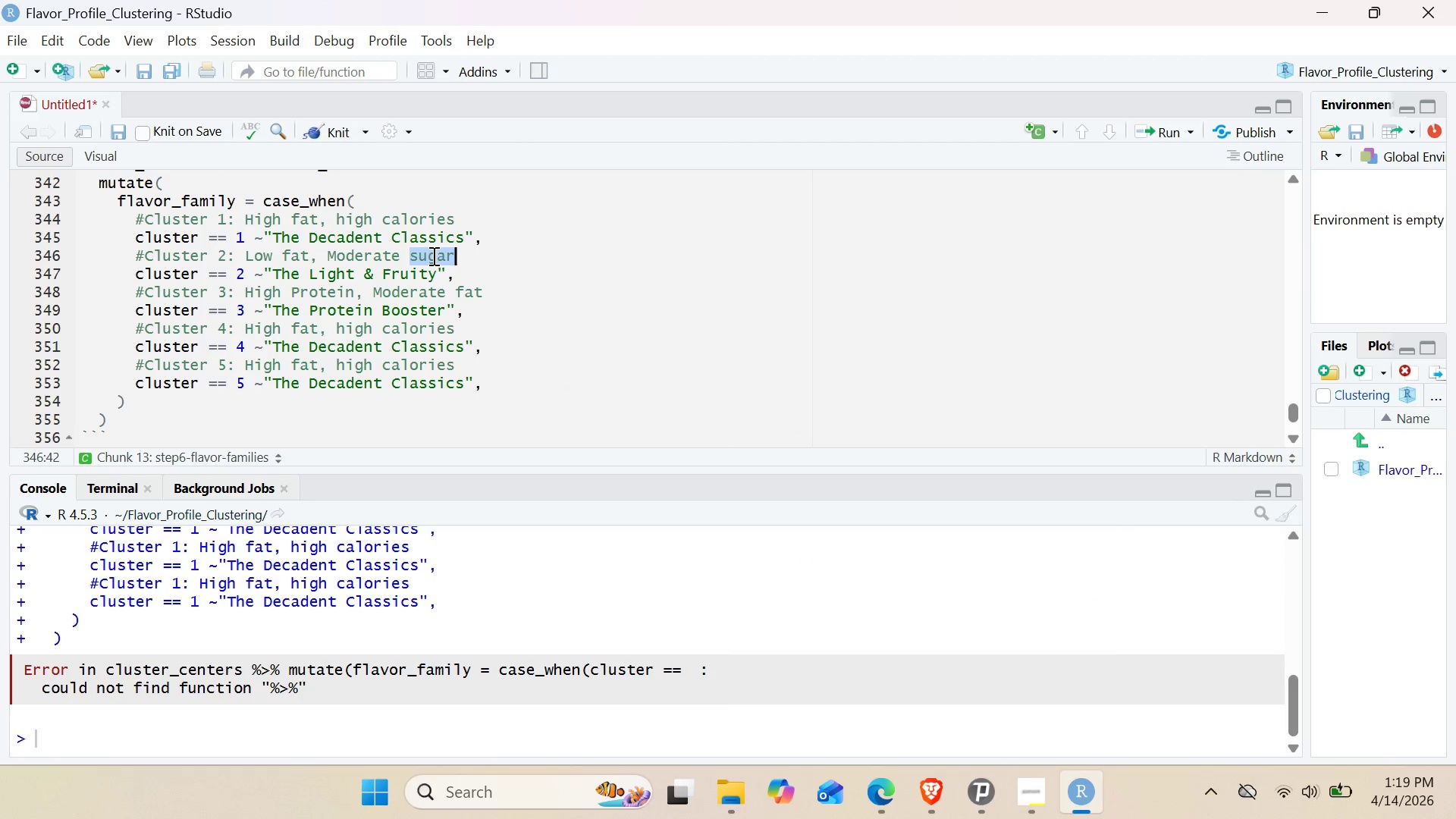 
key(Control+C)
 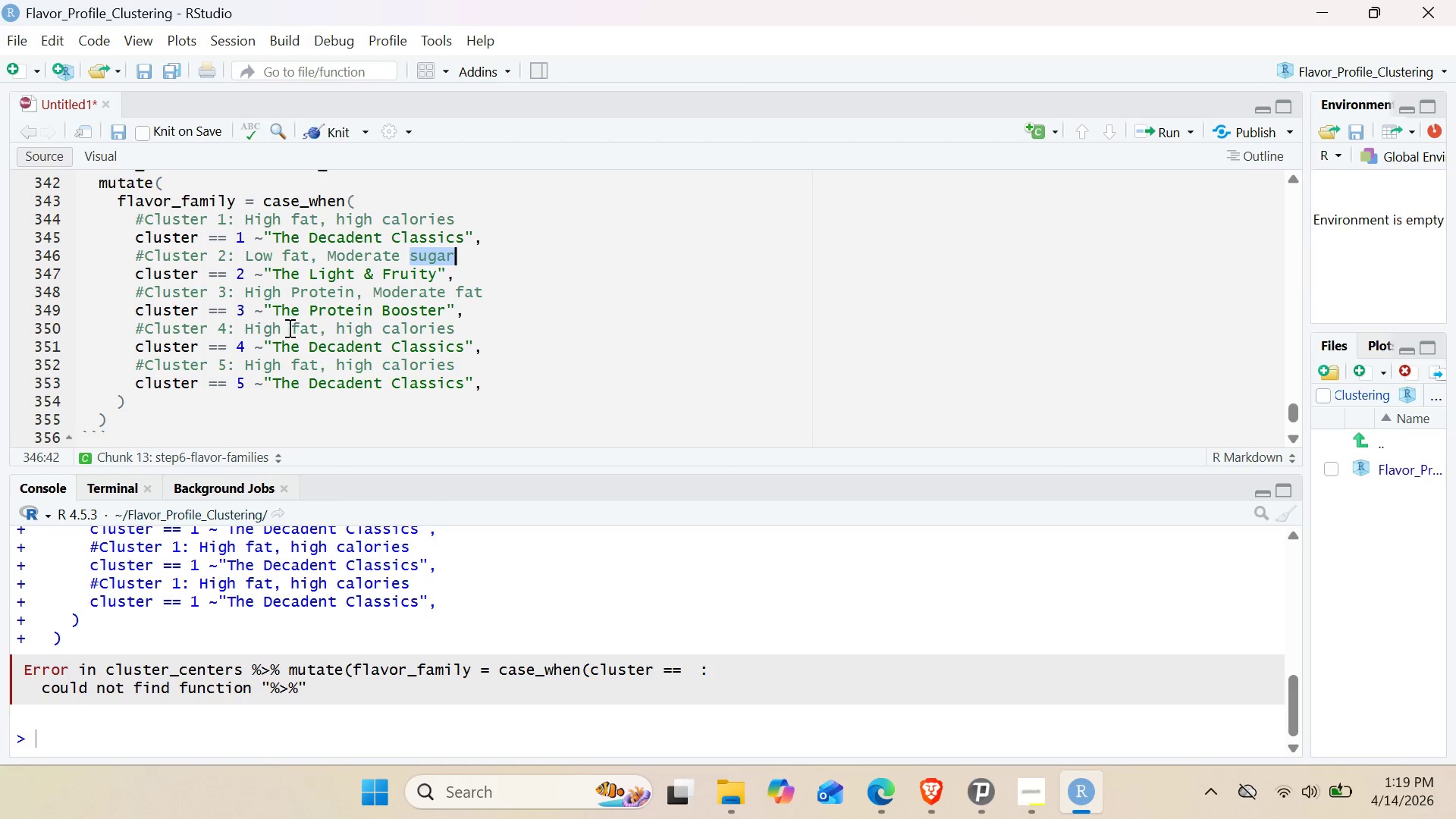 
left_click_drag(start_coordinate=[289, 328], to_coordinate=[456, 328])
 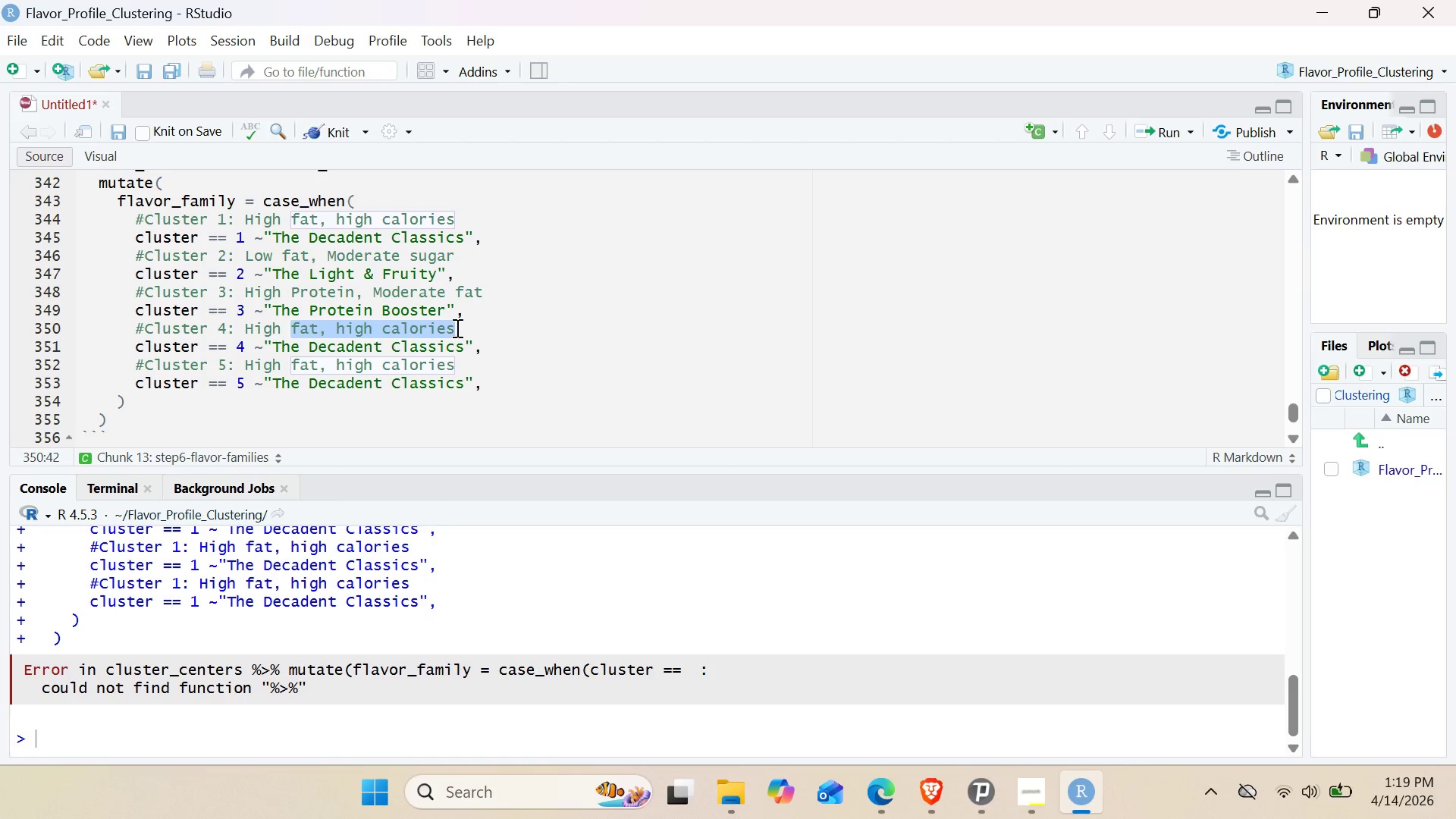 
hold_key(key=ControlLeft, duration=0.7)
 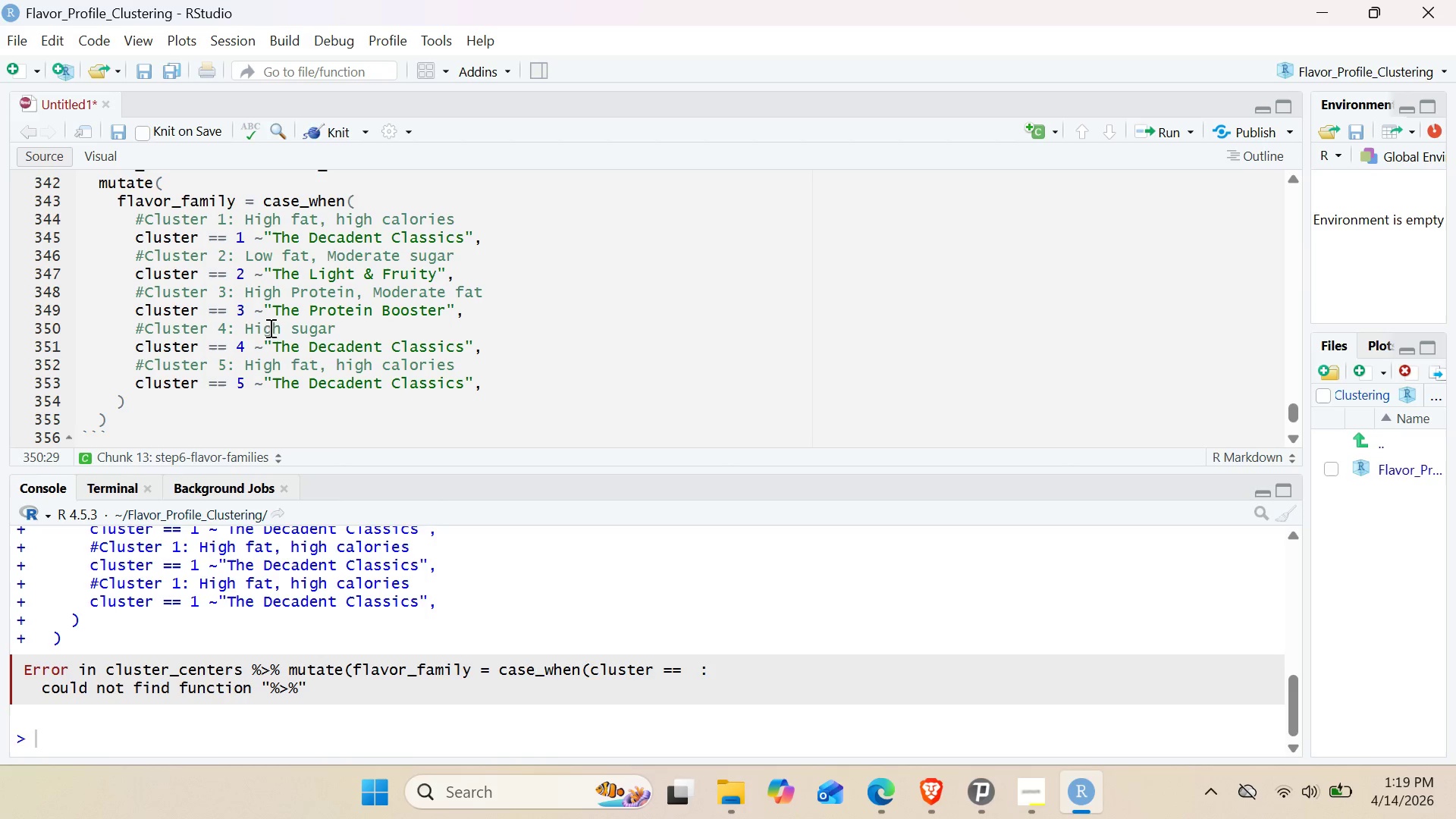 
key(V)
 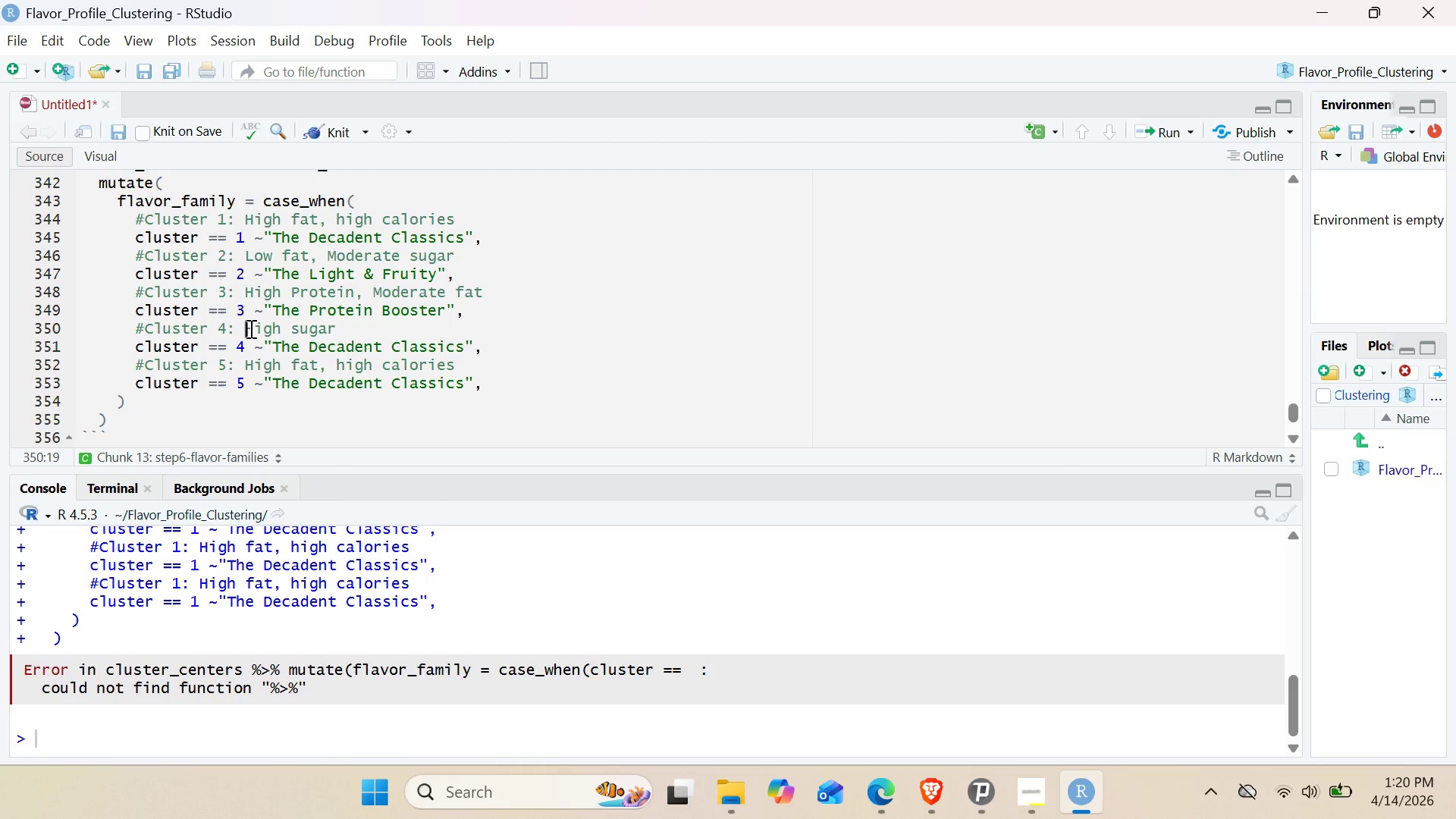 
type(Very )
 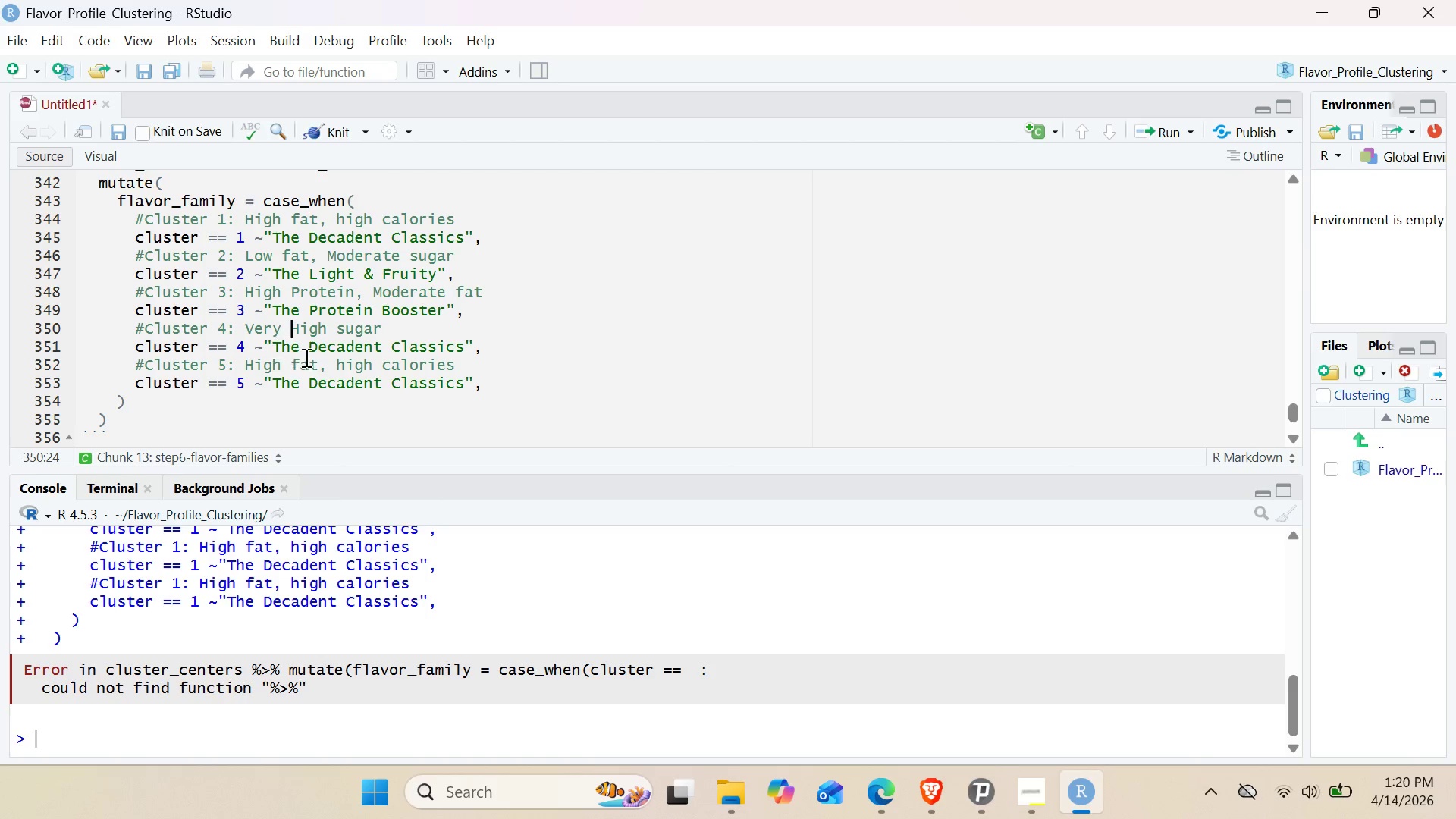 
left_click_drag(start_coordinate=[312, 347], to_coordinate=[460, 362])
 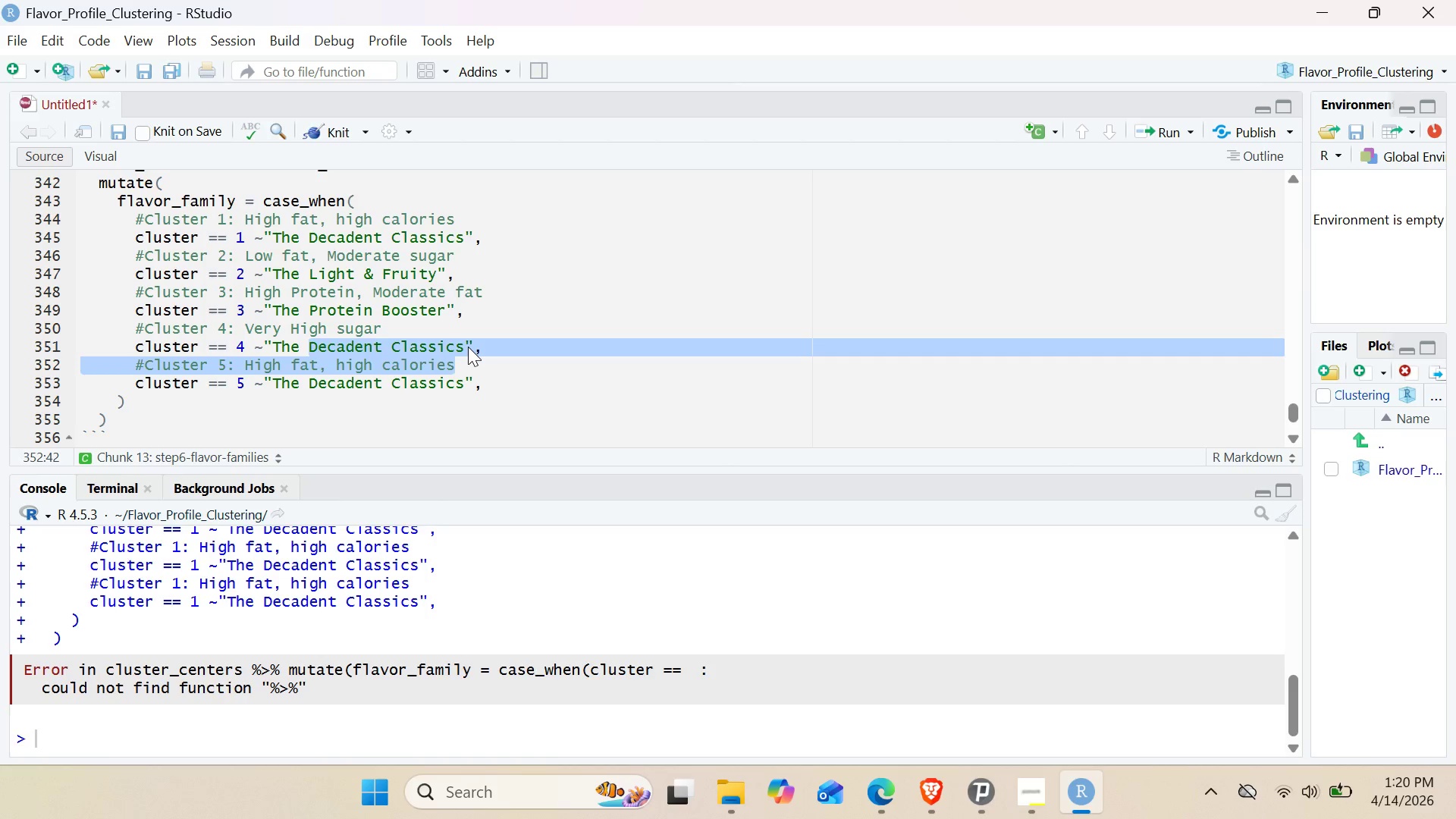 
hold_key(key=ShiftLeft, duration=0.98)
left_click([468, 346])
 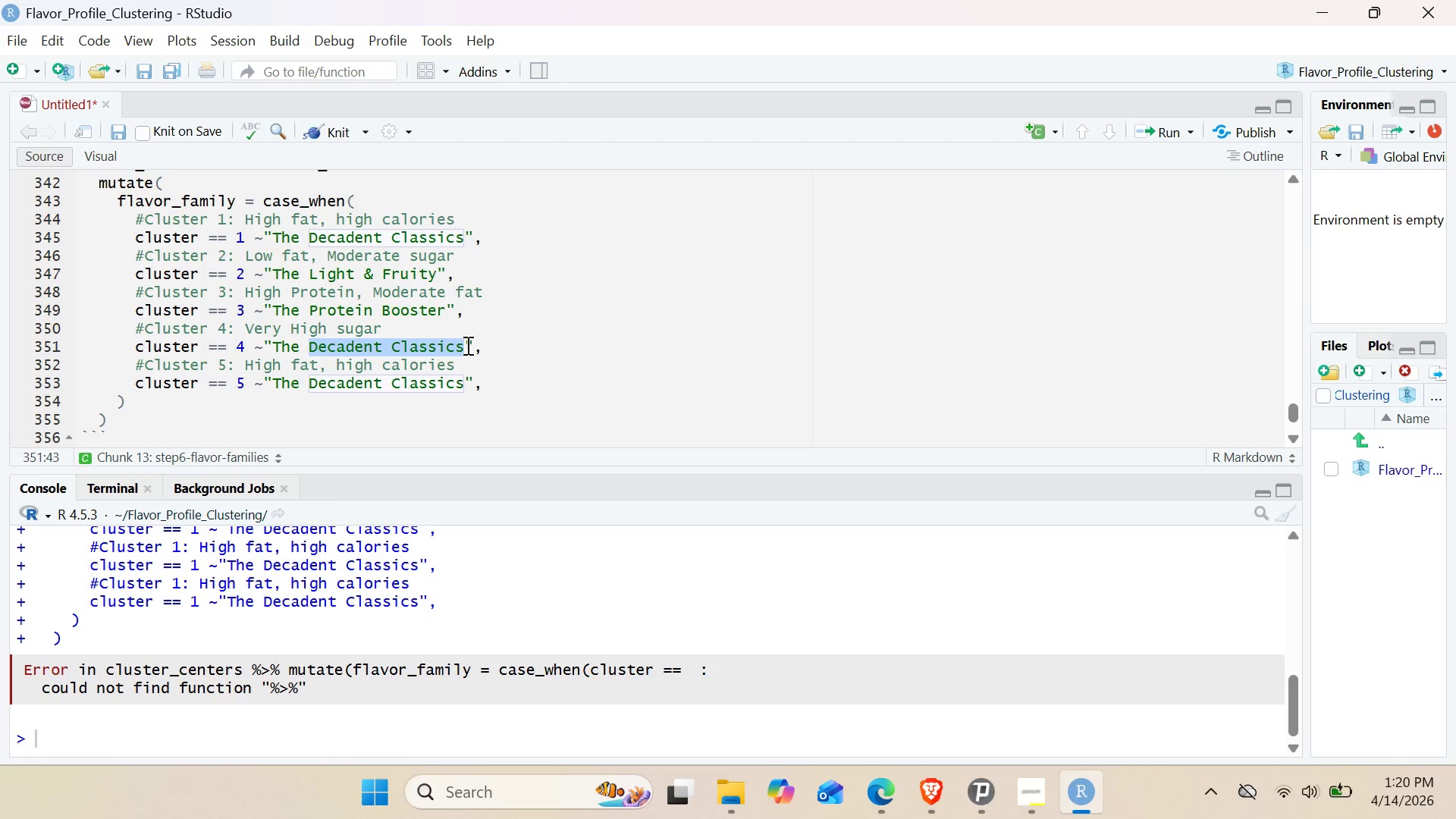 
key(Backspace)
 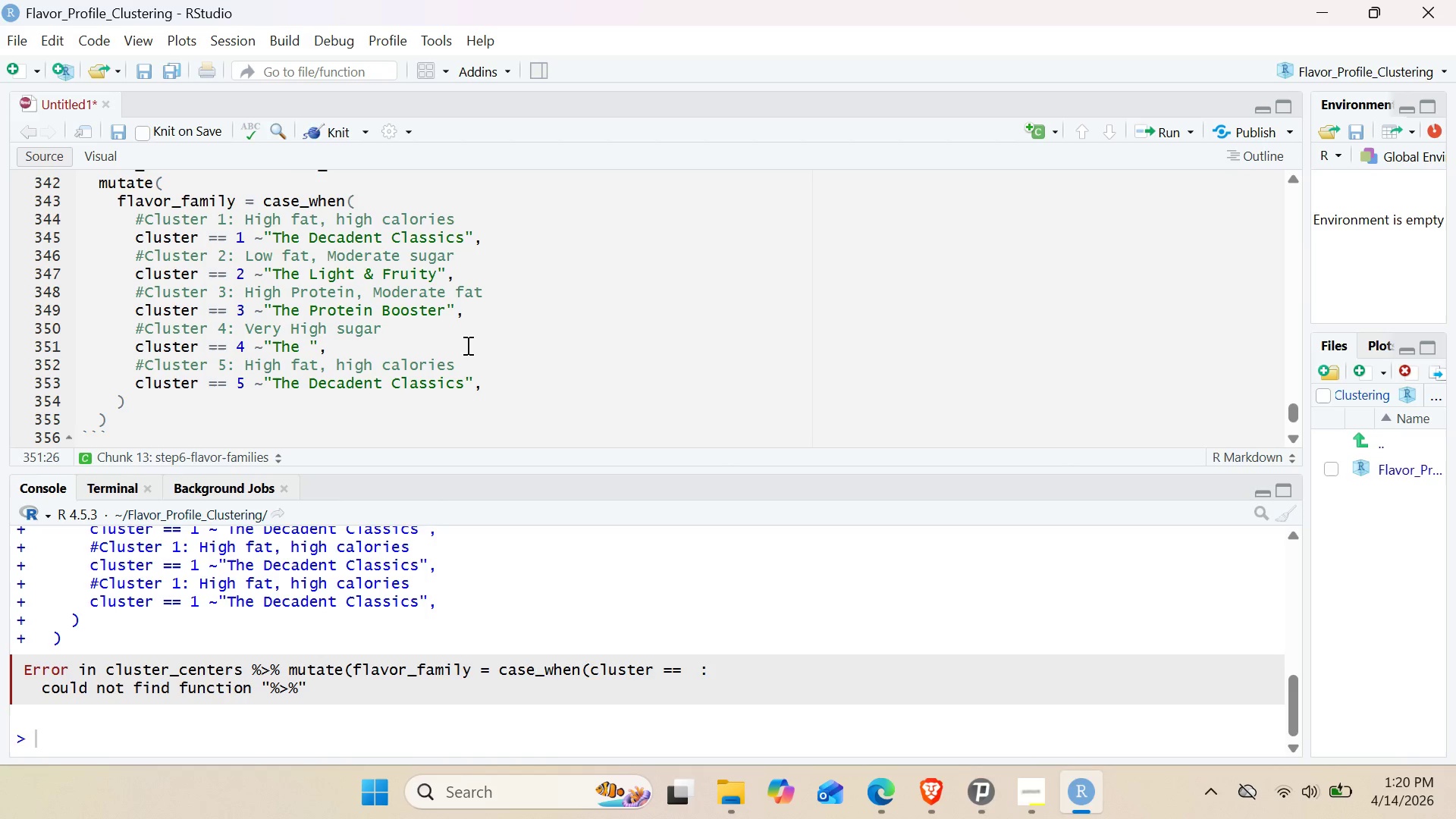 
key(Control+V)
 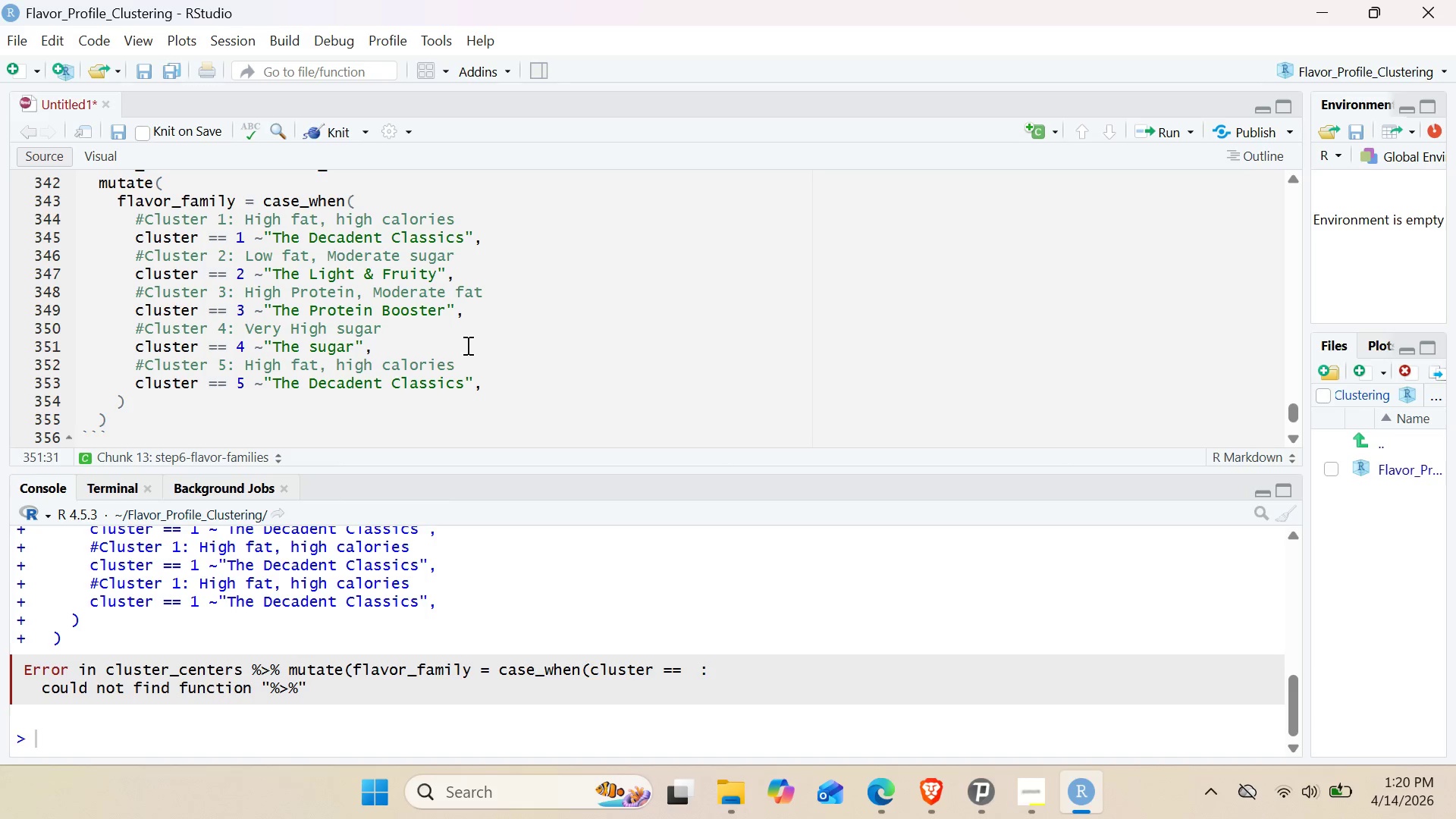 
key(Control+ArrowLeft)
 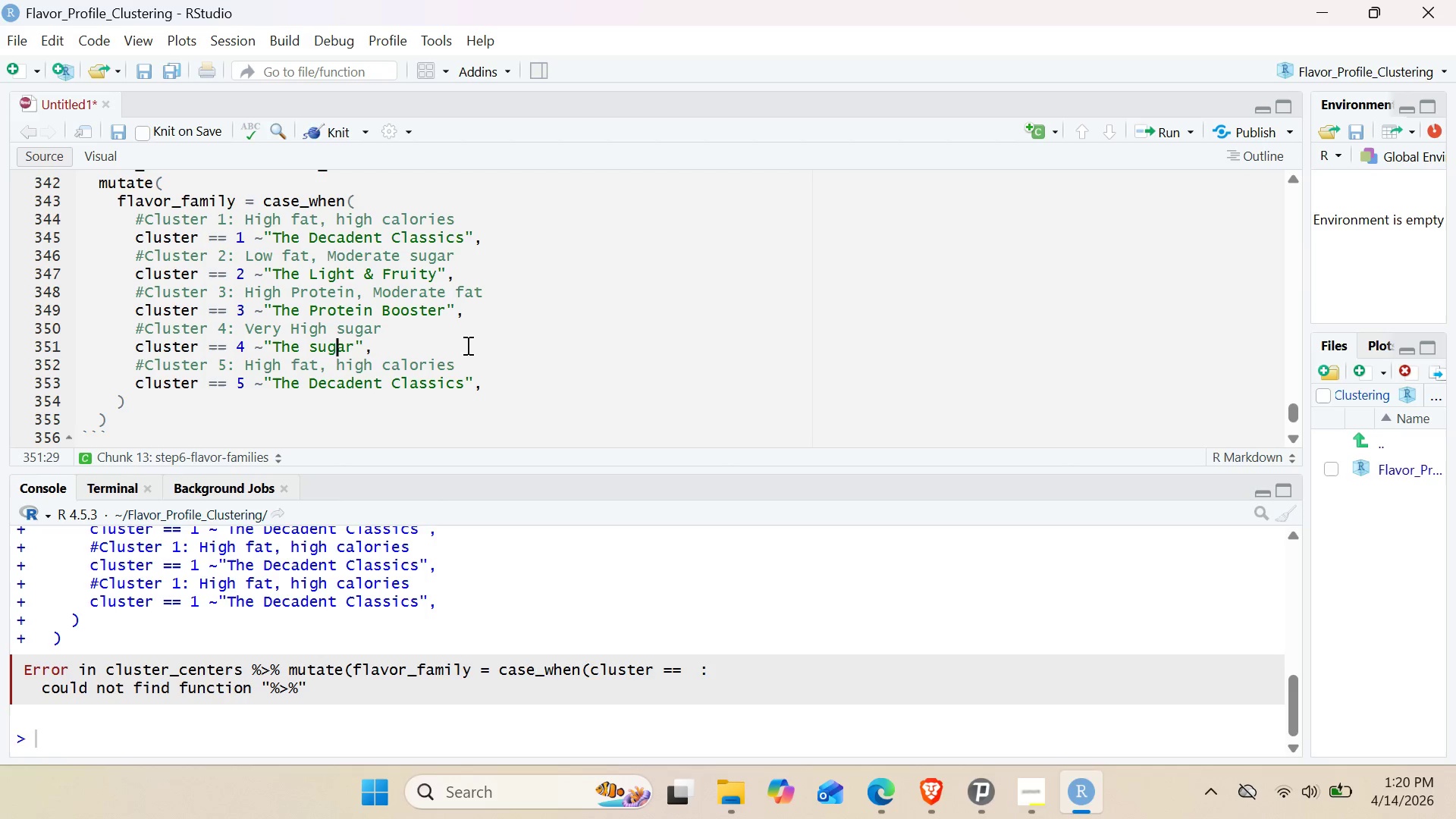 
key(Control+ArrowLeft)
 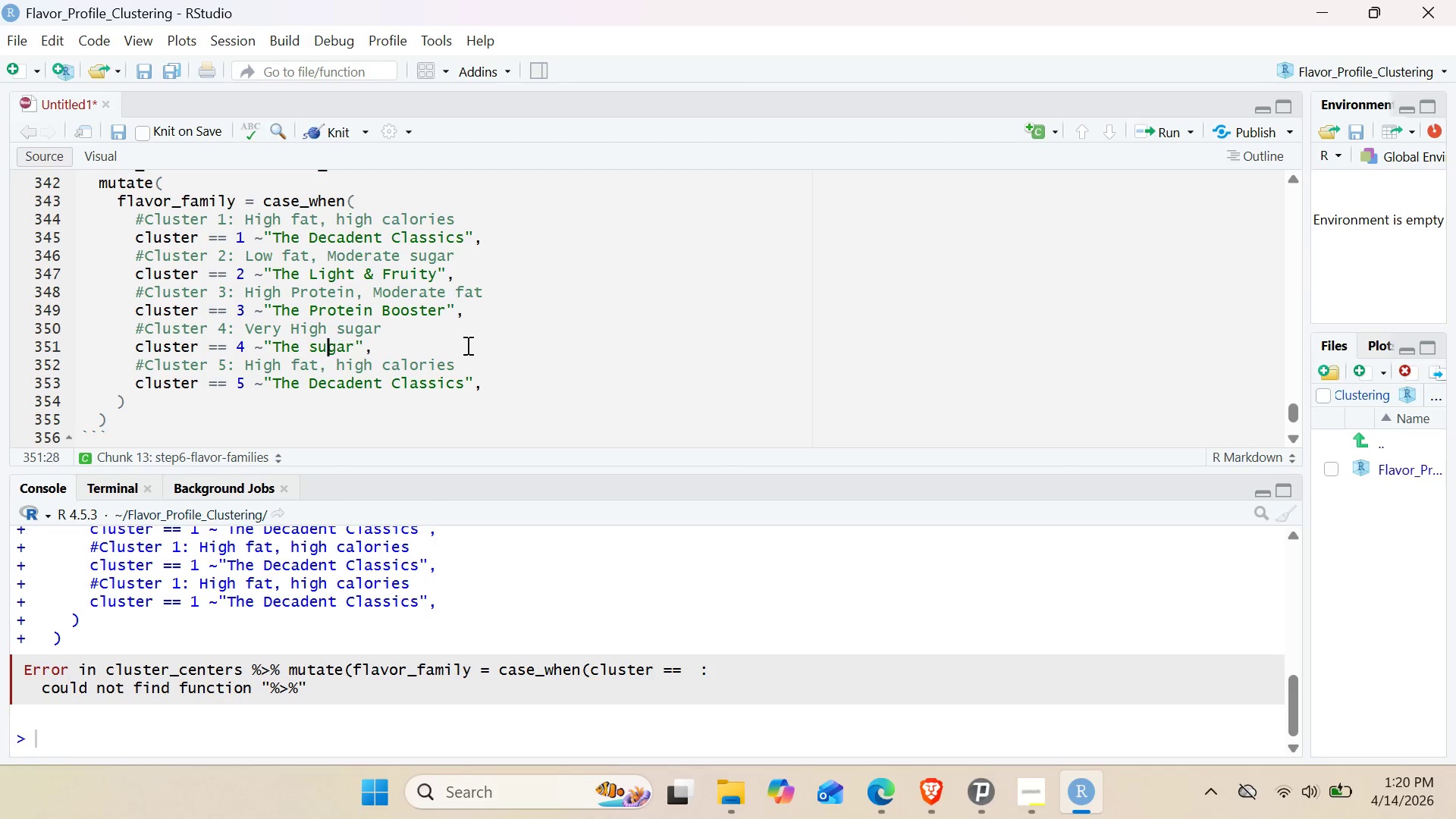 
key(Control+ArrowLeft)
 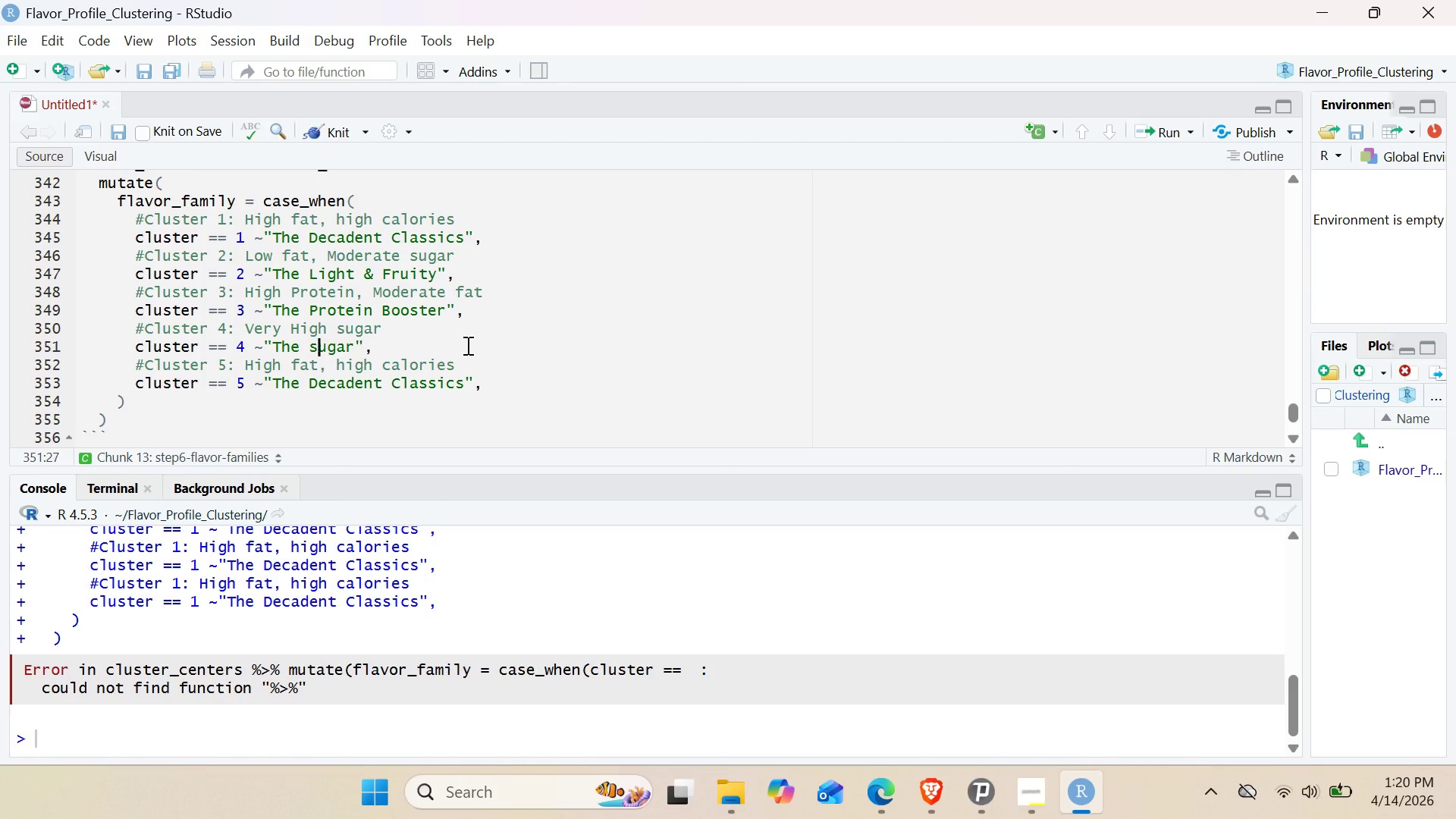 
key(Control+ArrowLeft)
 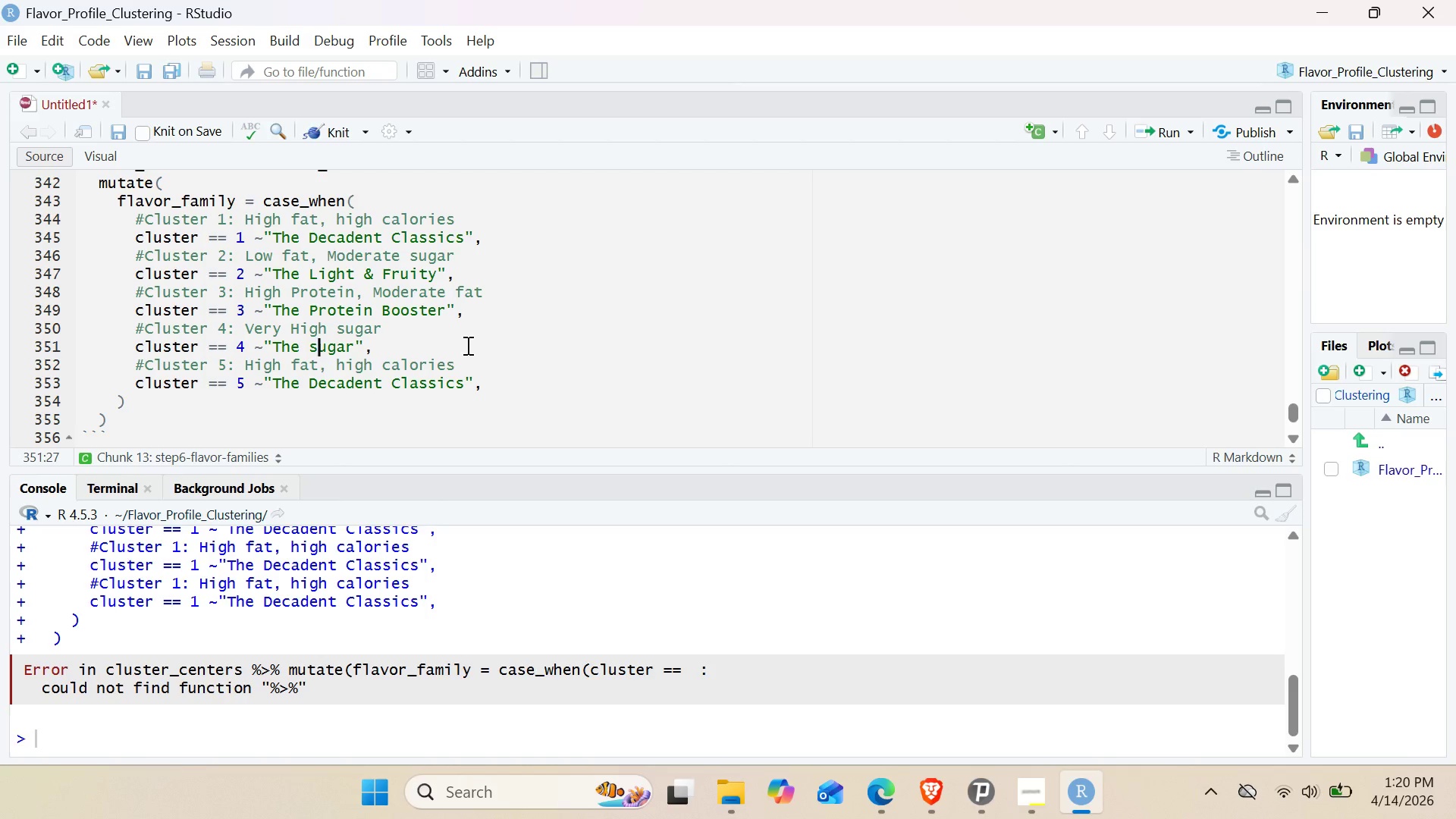 
key(Control+ArrowLeft)
 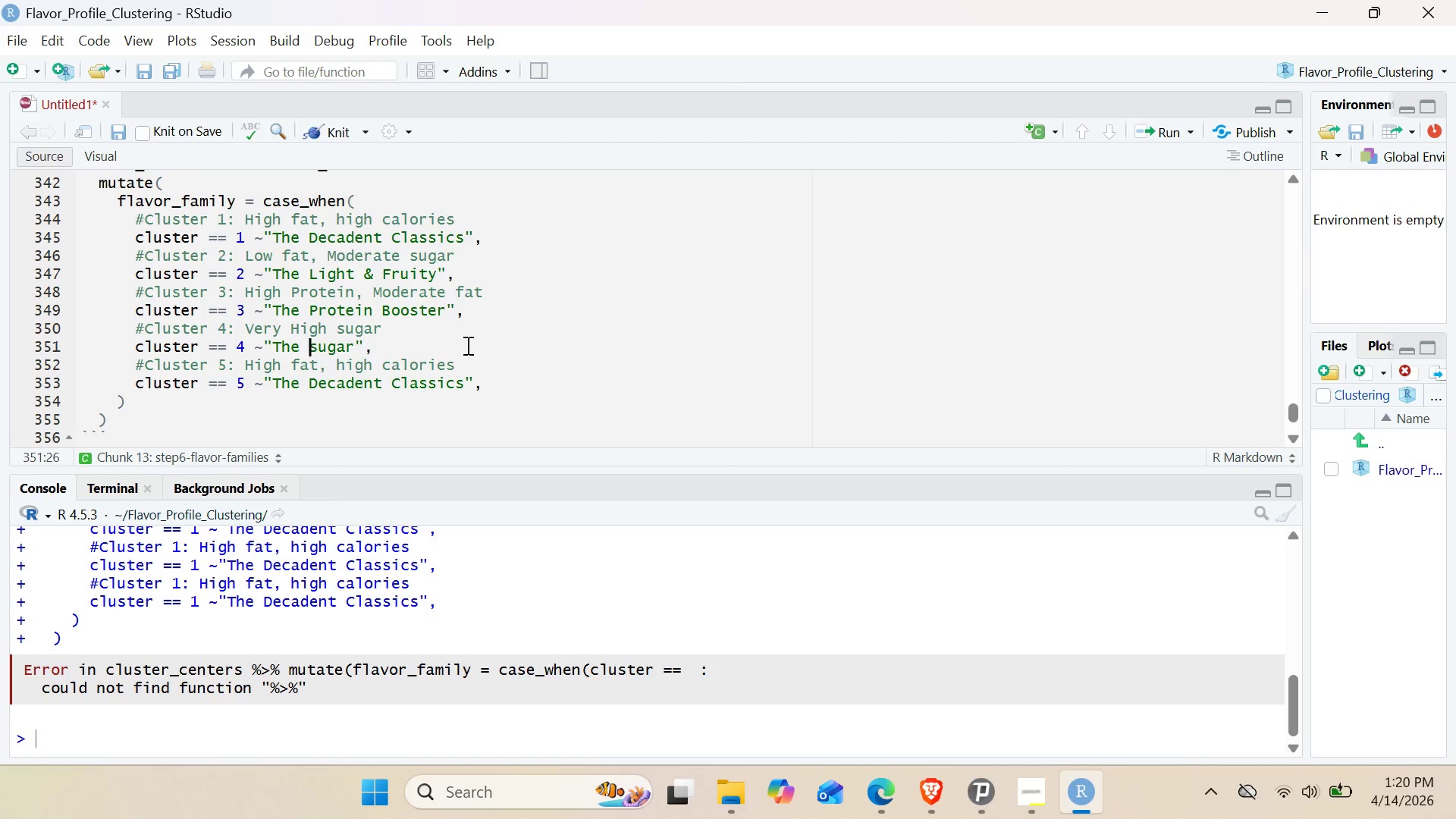 
key(Control+Delete)
 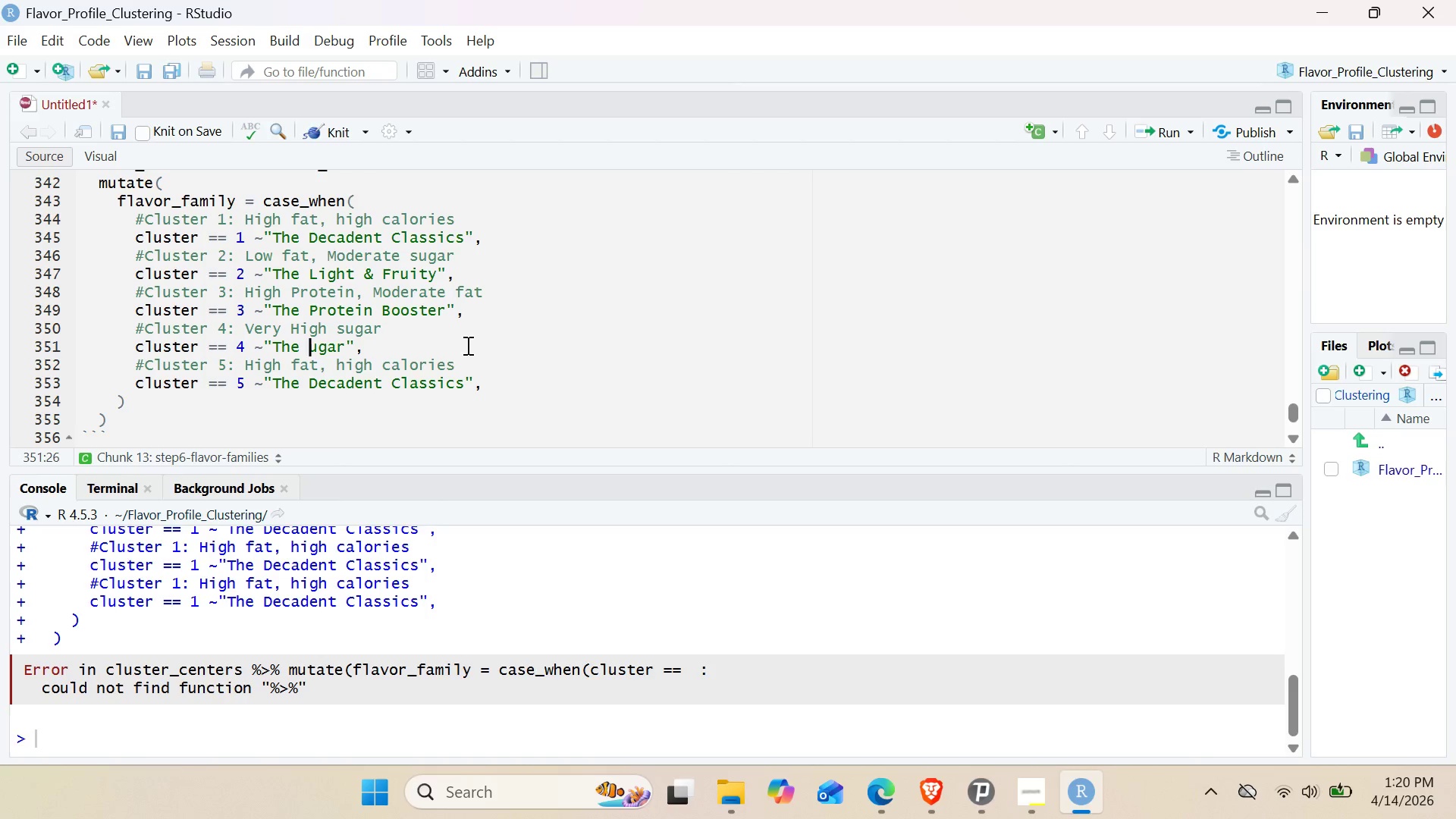 
key(Control+Shift+ShiftRight)
 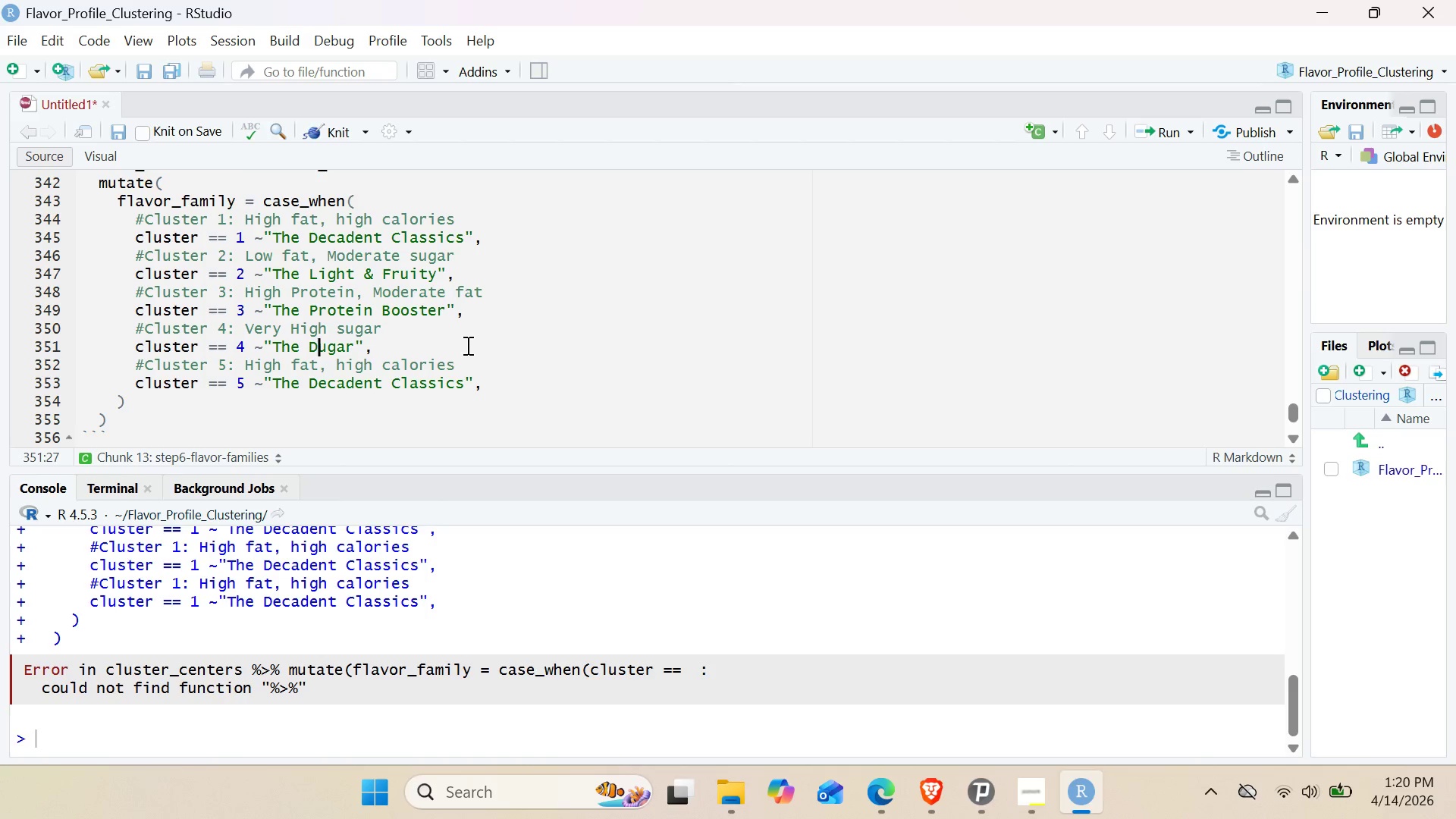 
key(Control+Shift+D)
 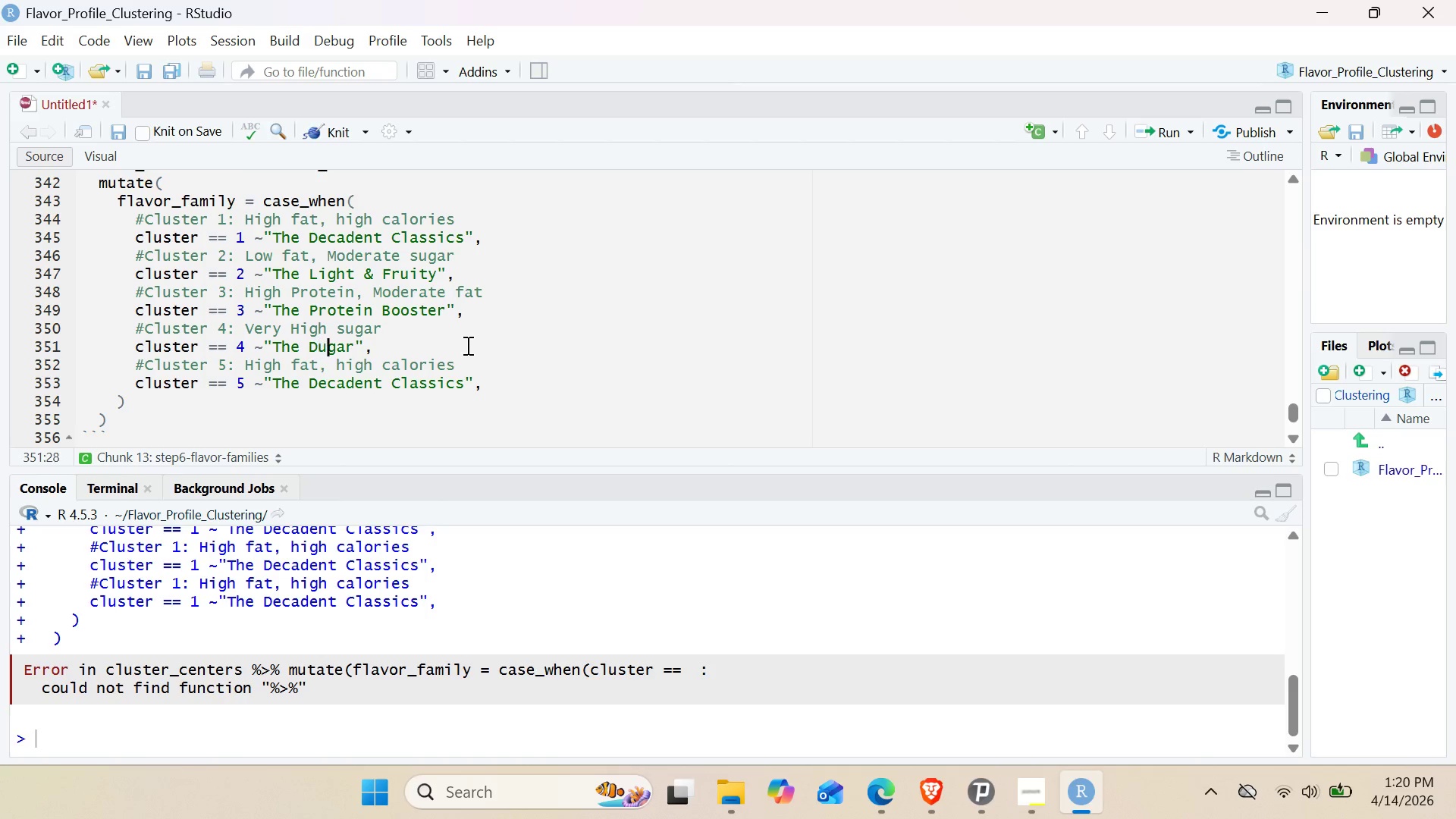 
key(ArrowRight)
 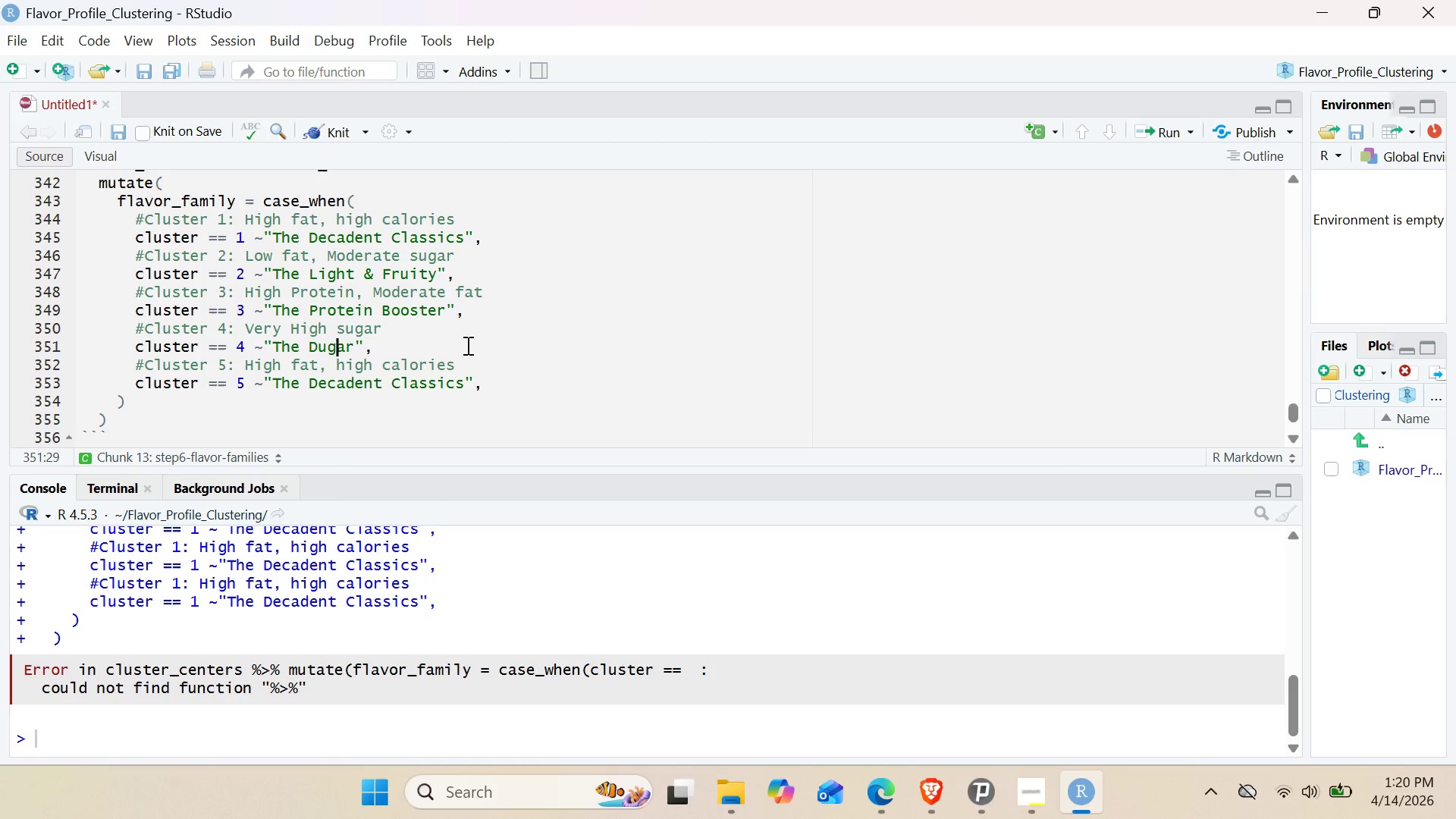 
key(ArrowRight)
 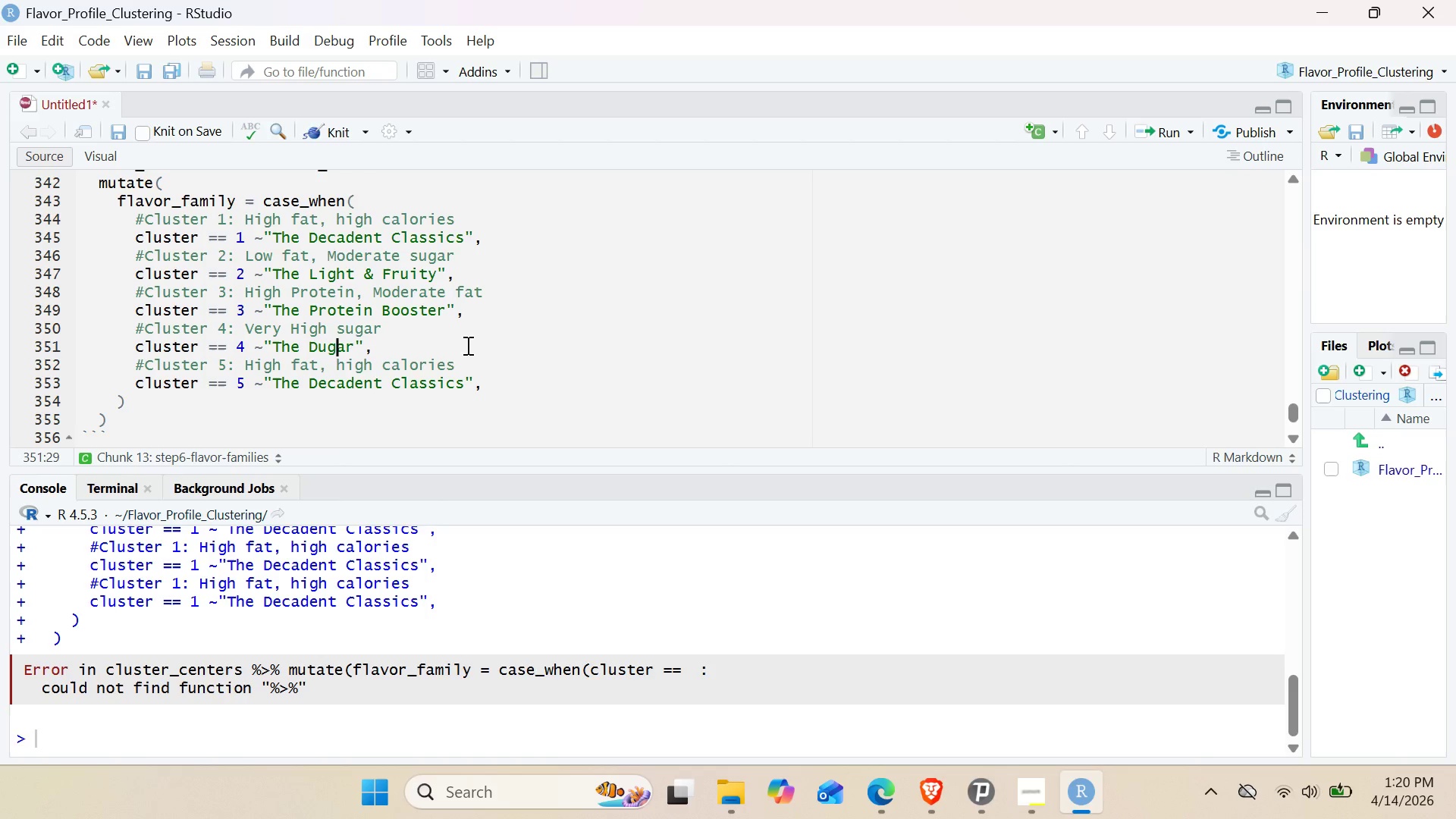 
key(ArrowRight)
 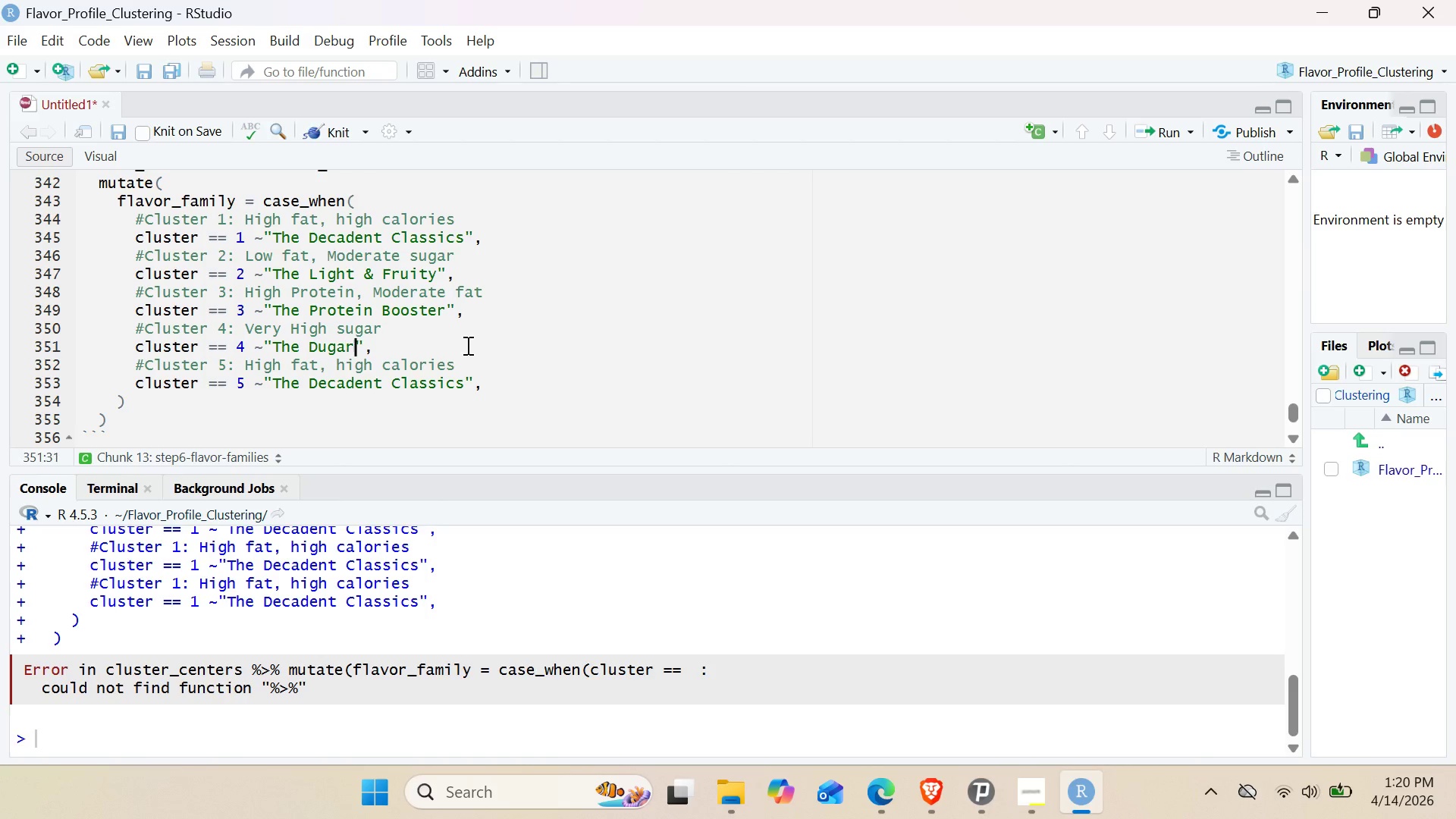 
key(ArrowRight)
 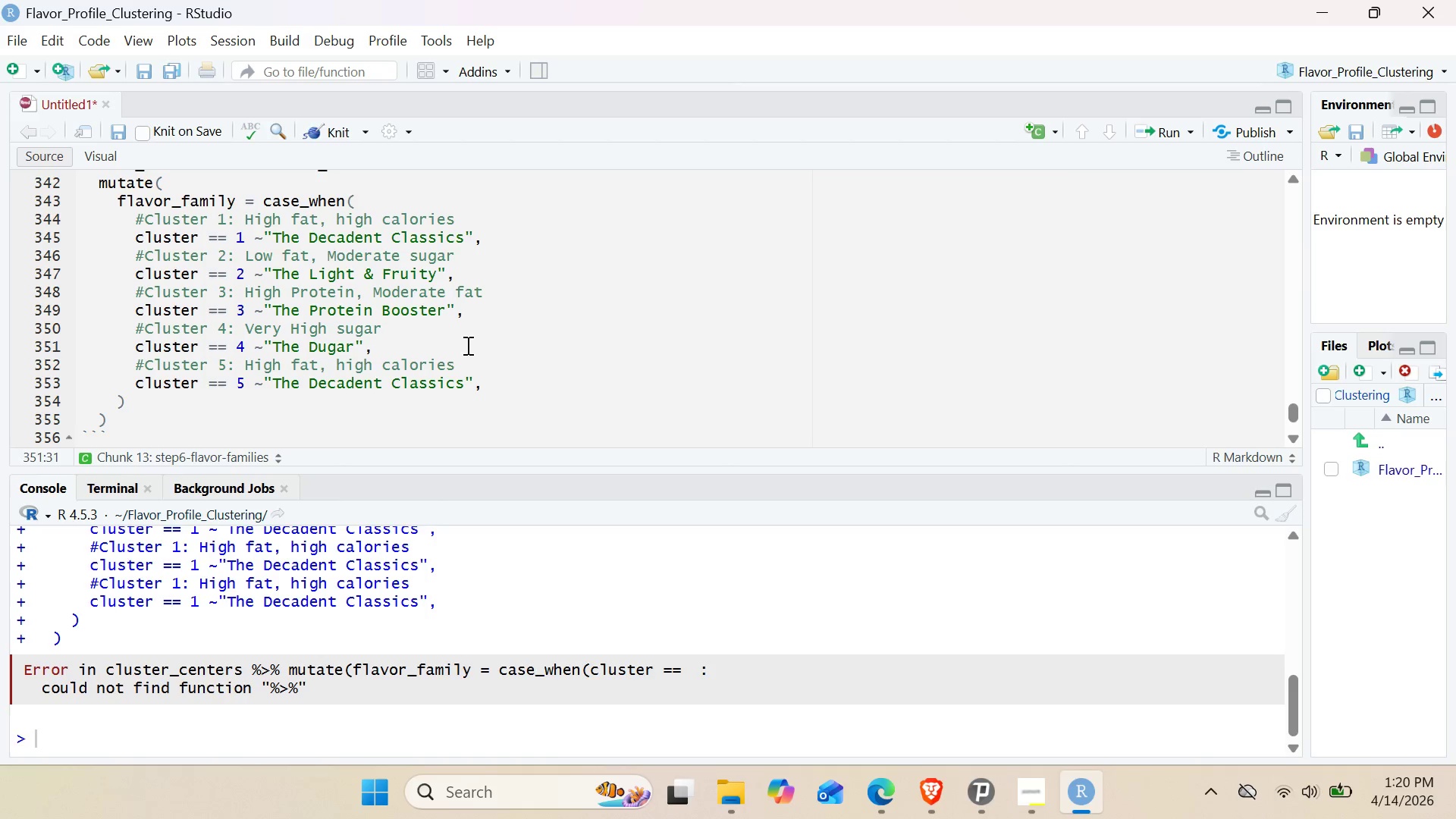 
key(ArrowLeft)
 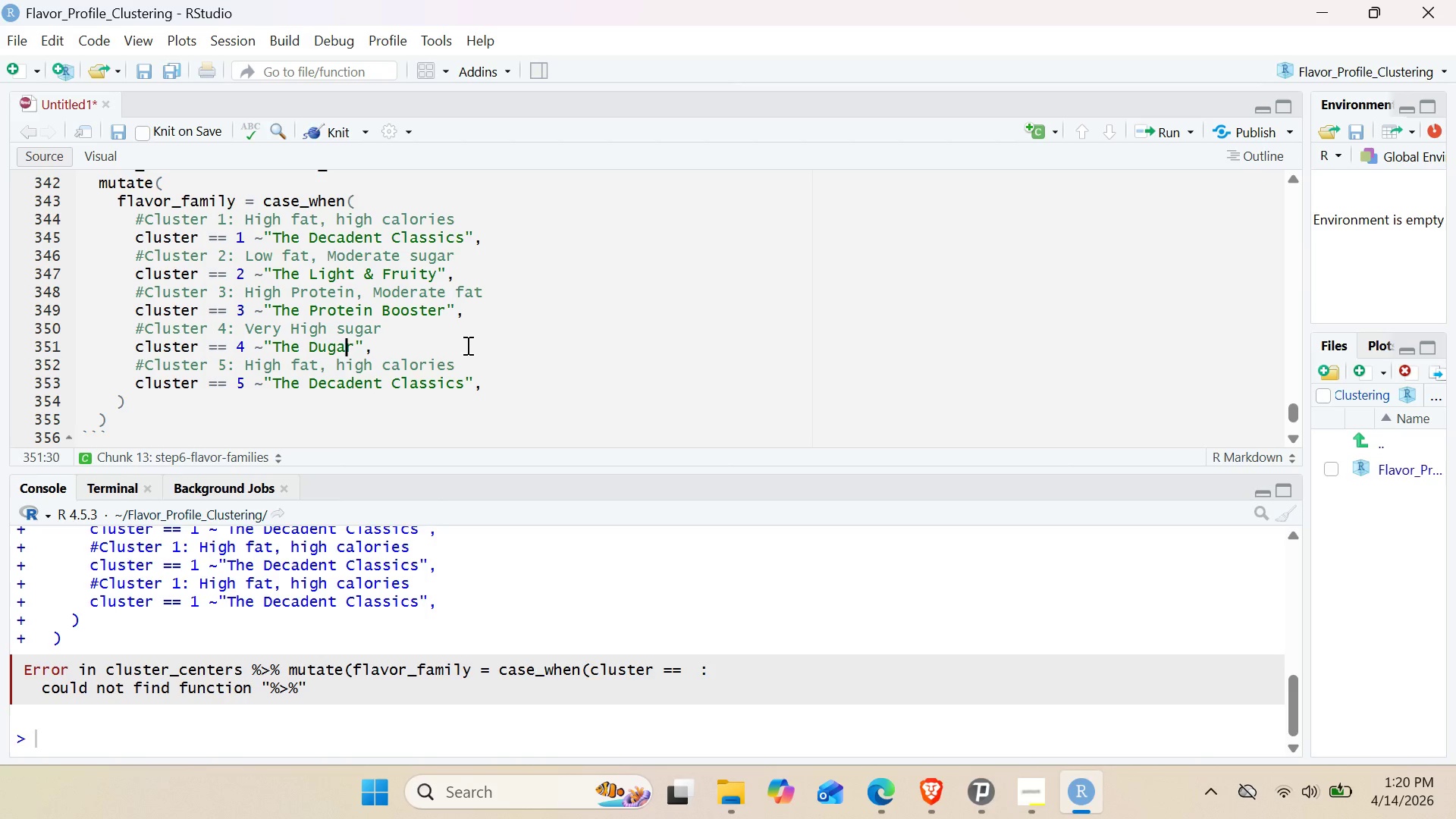 
key(ArrowLeft)
 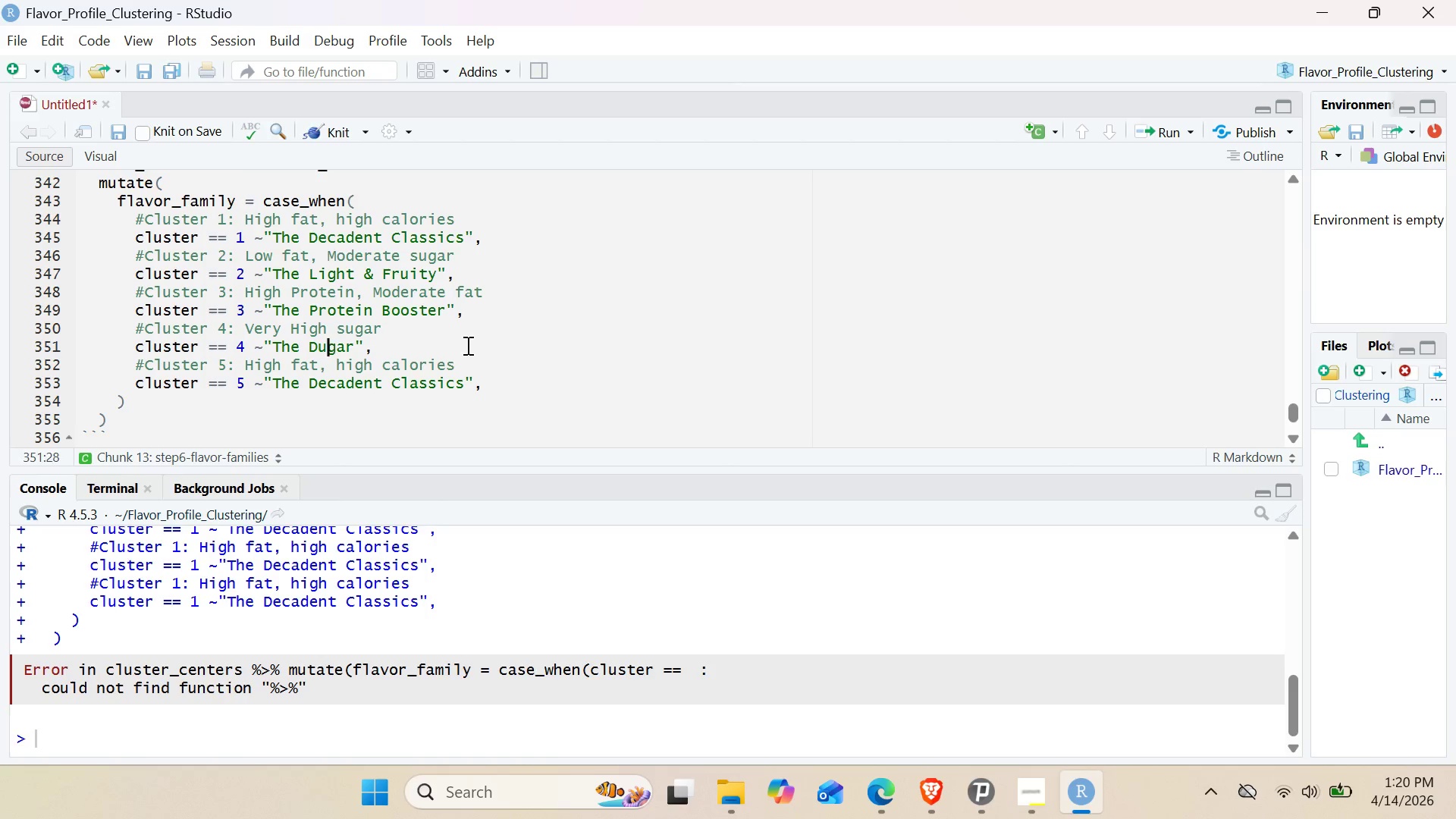 
key(ArrowLeft)
 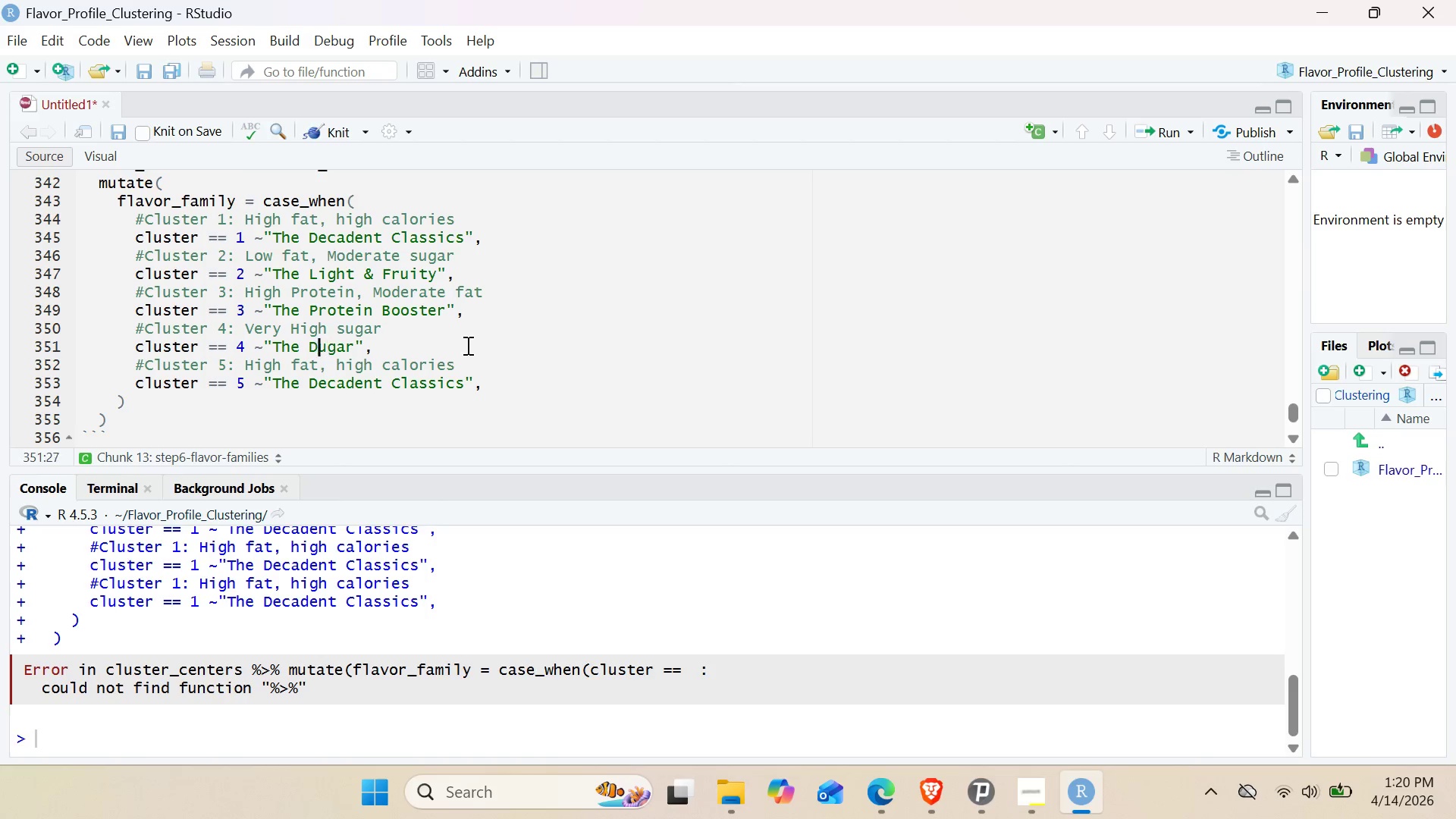 
key(ArrowLeft)
 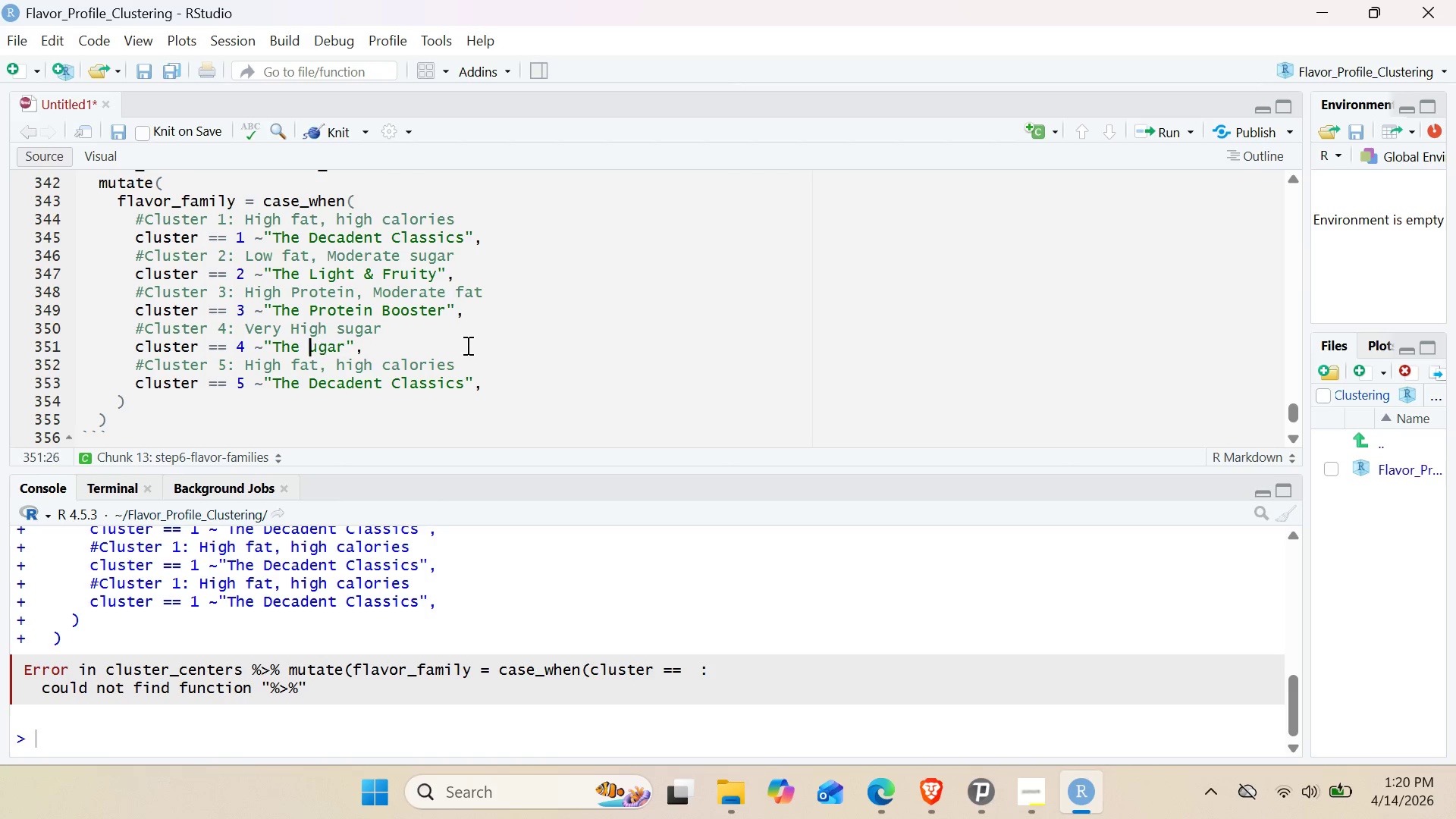 
key(Backspace)
 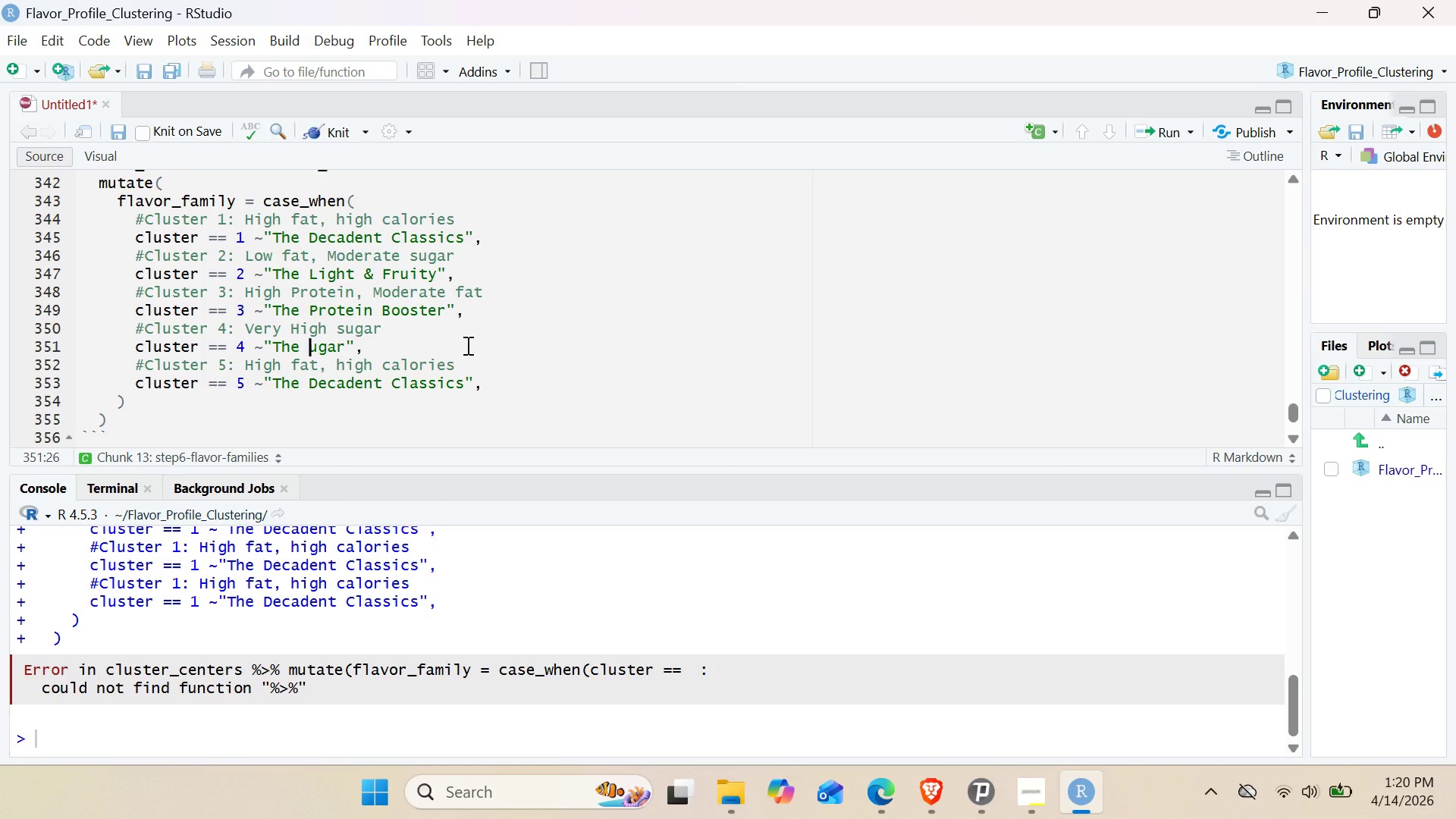 
key(Shift+S)
 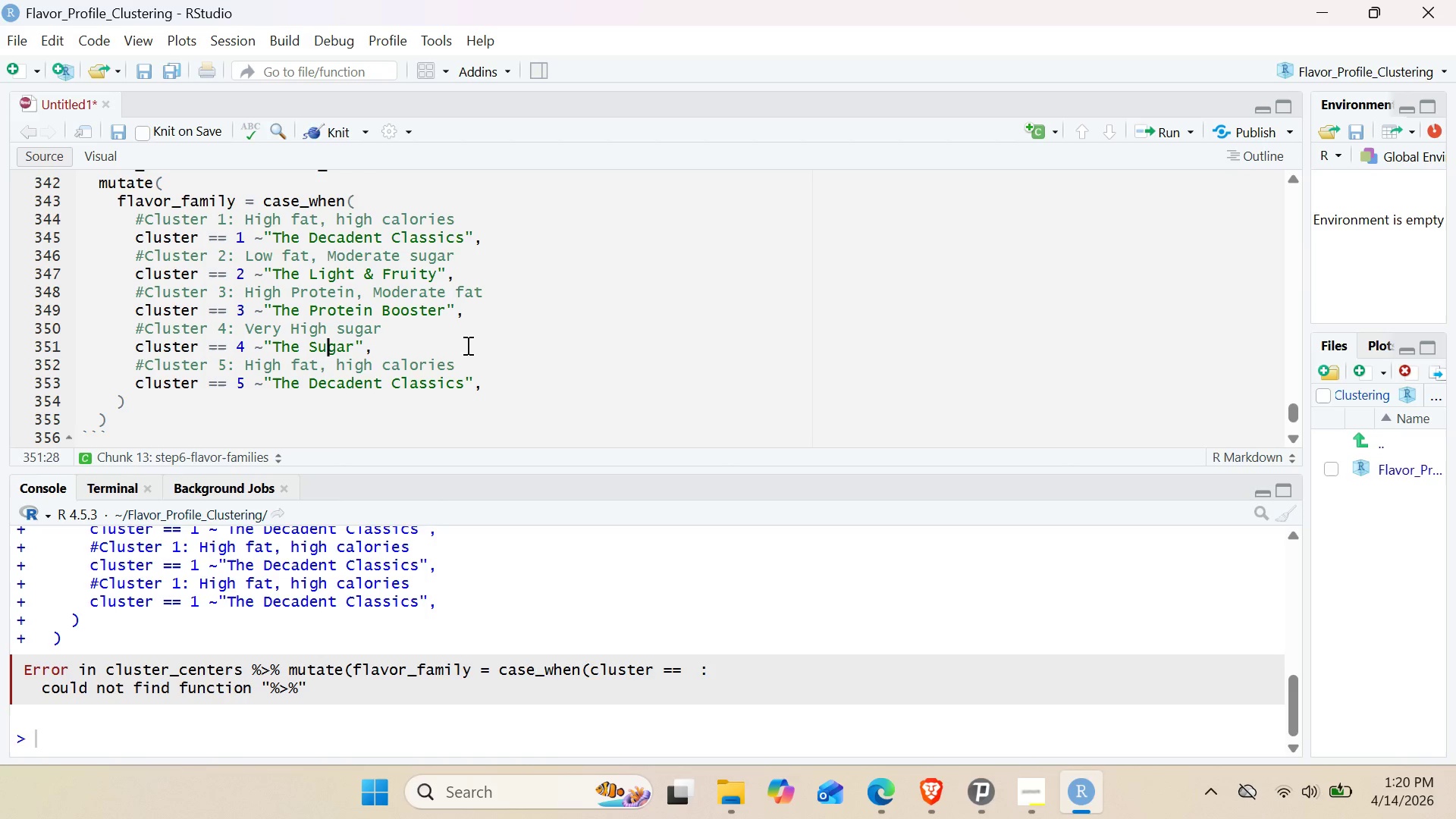 
key(ArrowRight)
 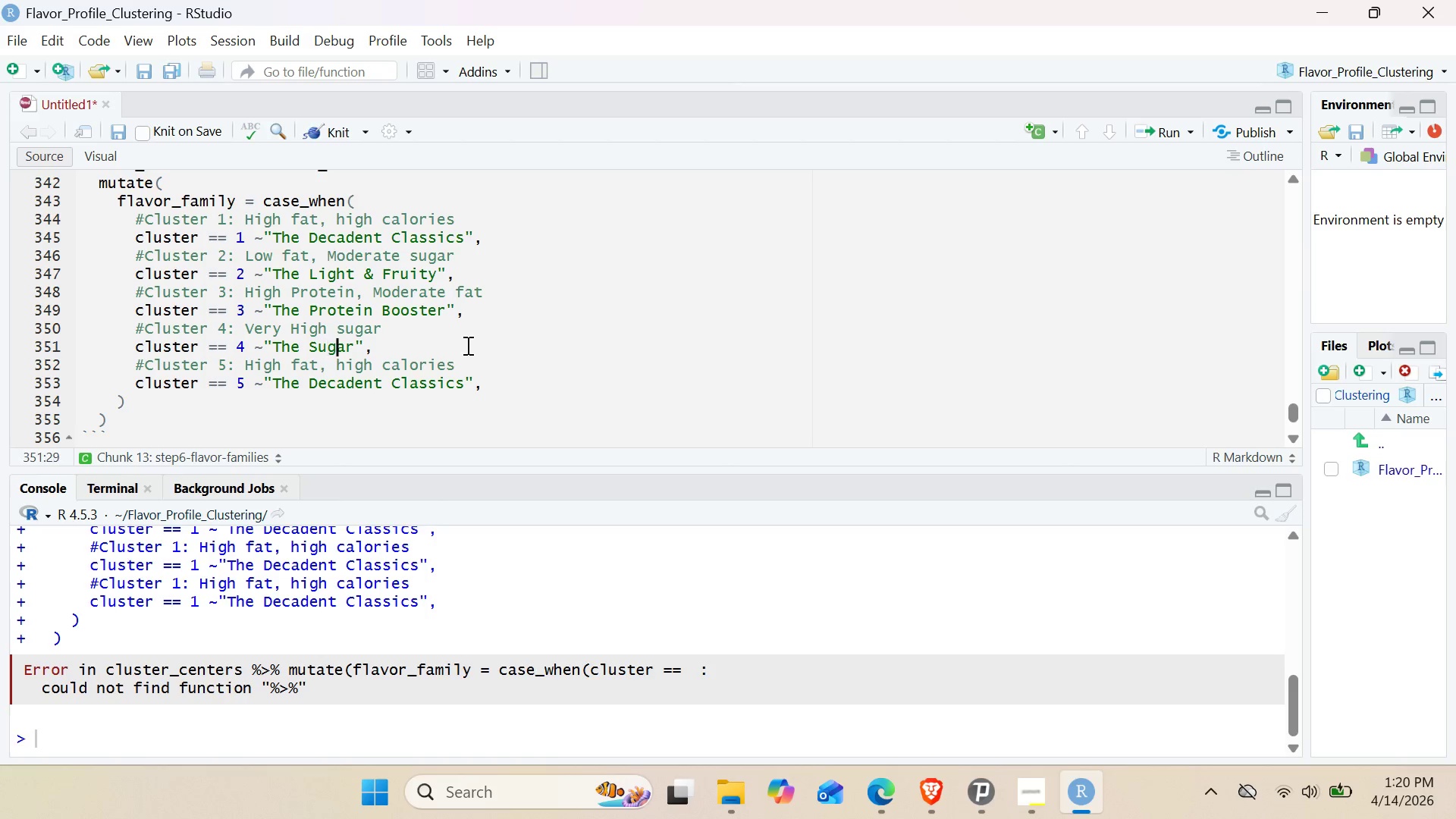 
key(ArrowRight)
 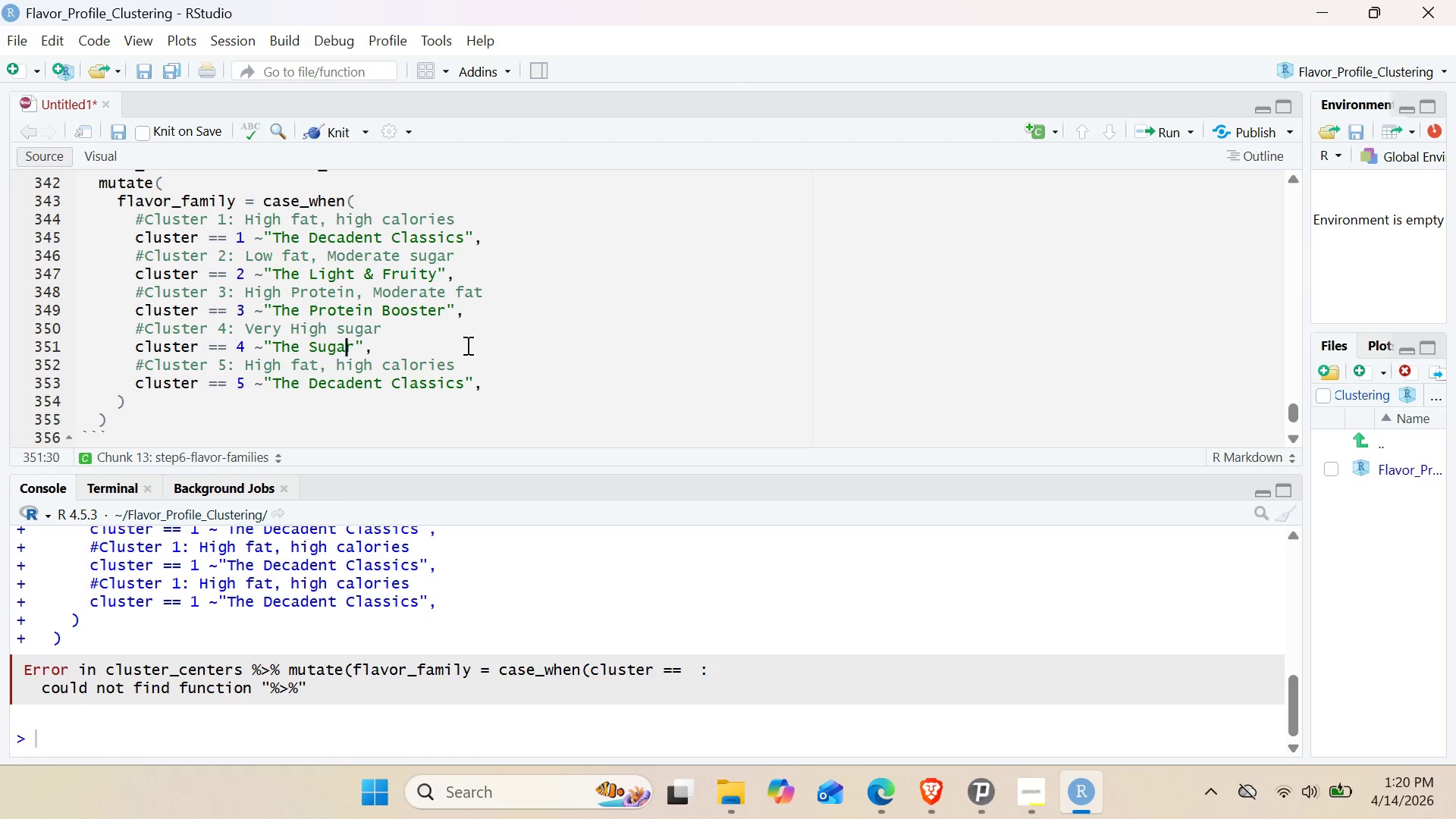 
key(ArrowRight)
 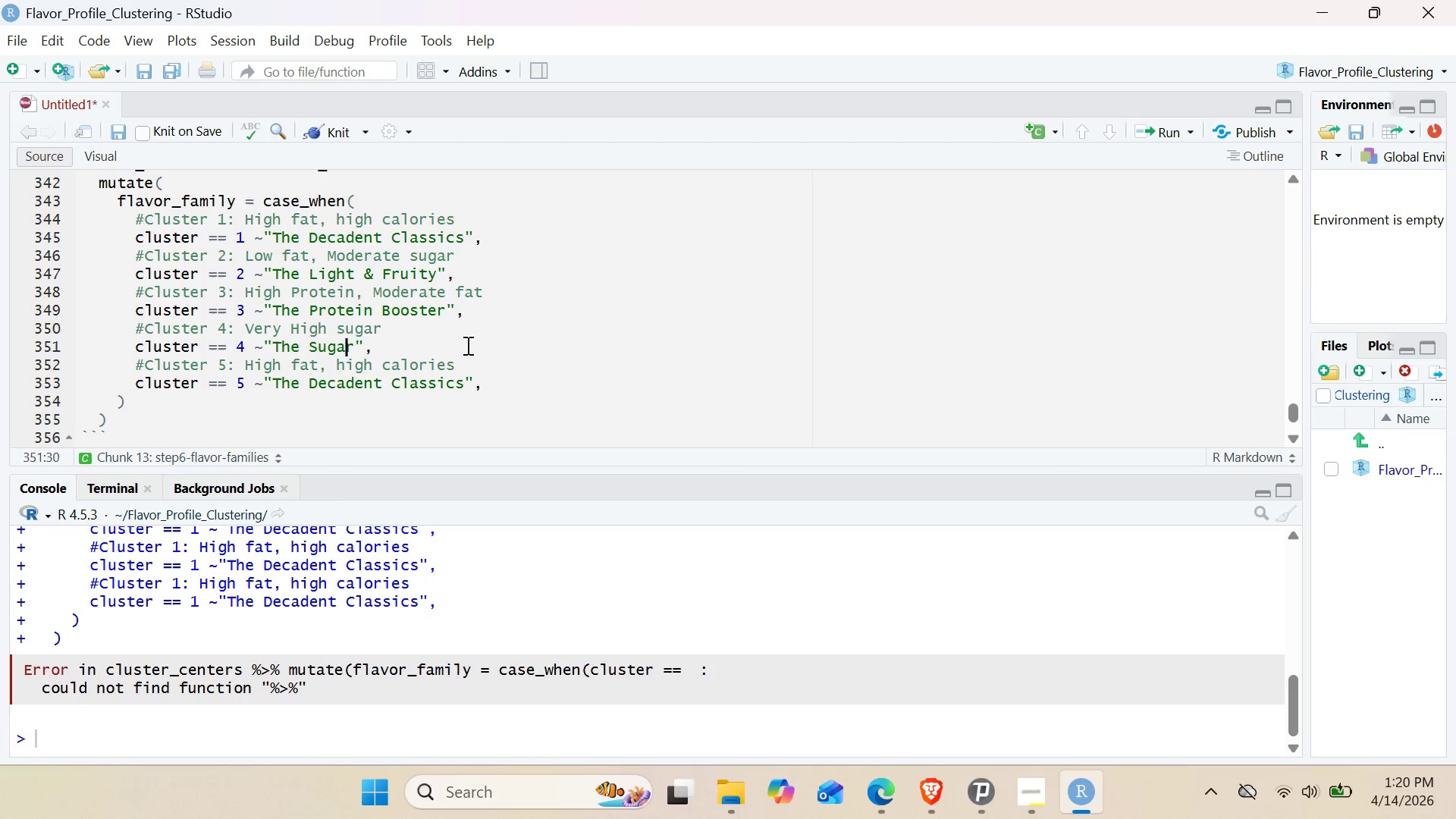 
key(ArrowRight)
 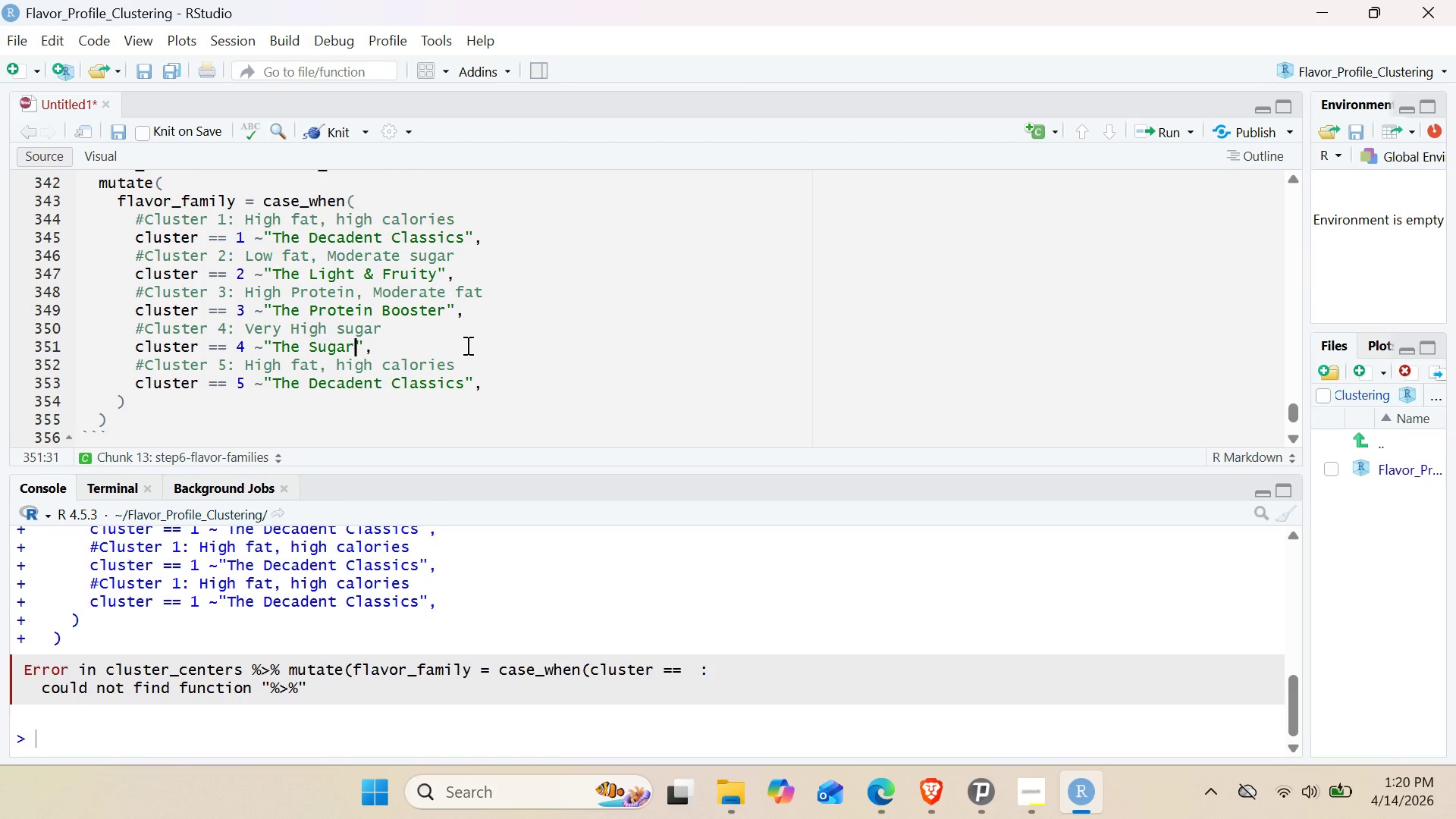 
type( Splurge)
 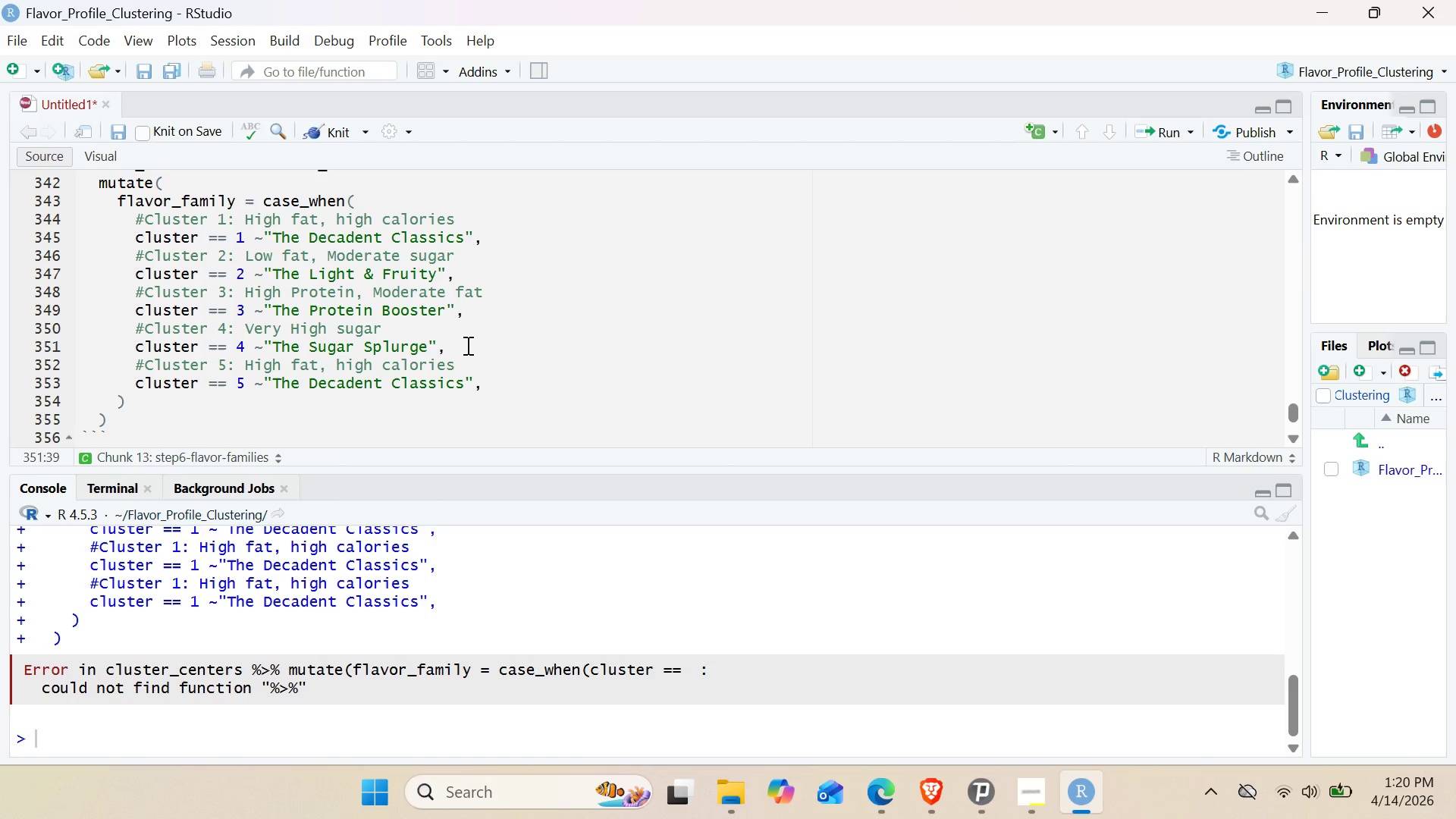 
wait(6.0)
 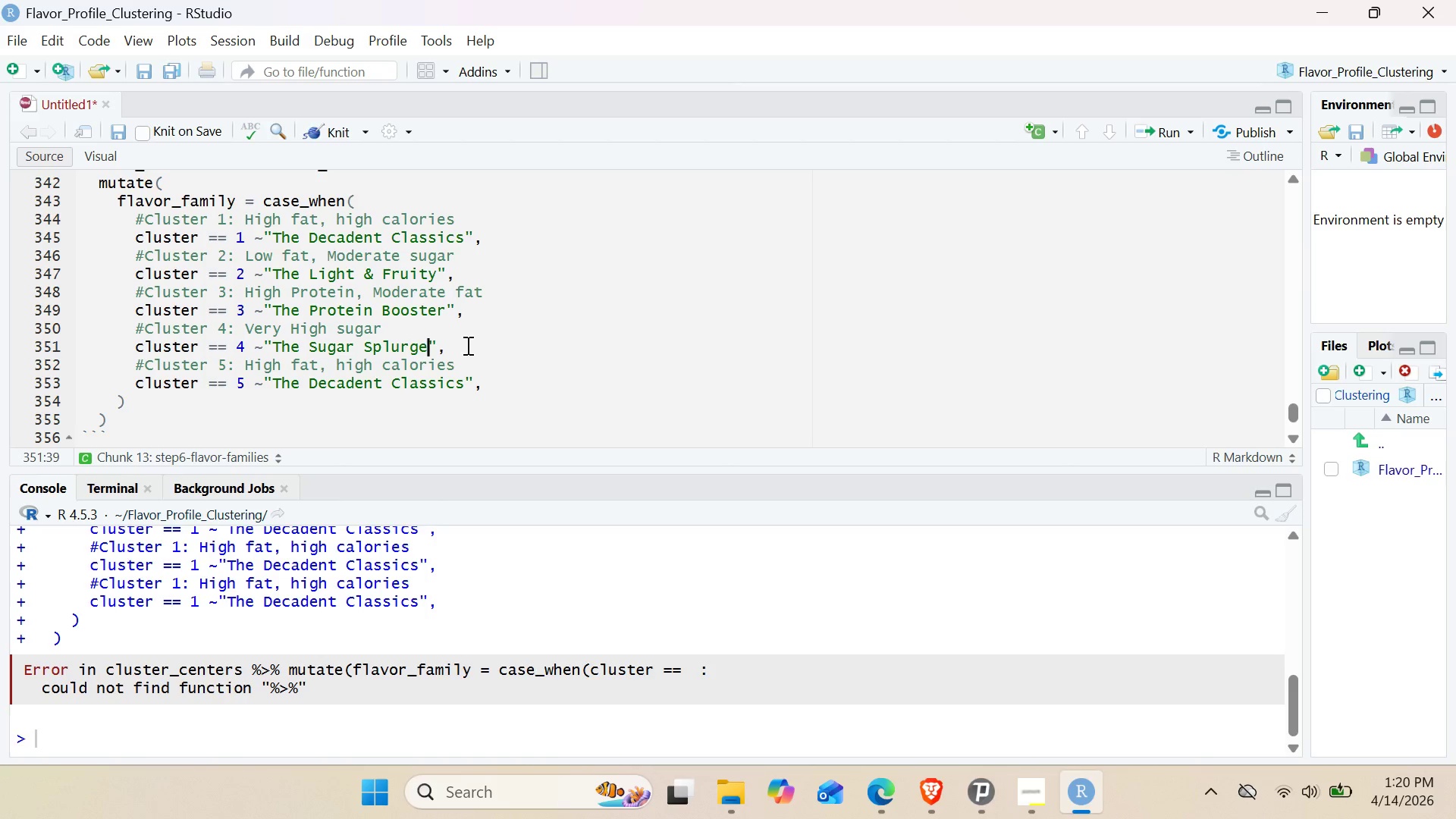 
scroll: coordinate [245, 334], scroll_direction: down, amount: 2.0
 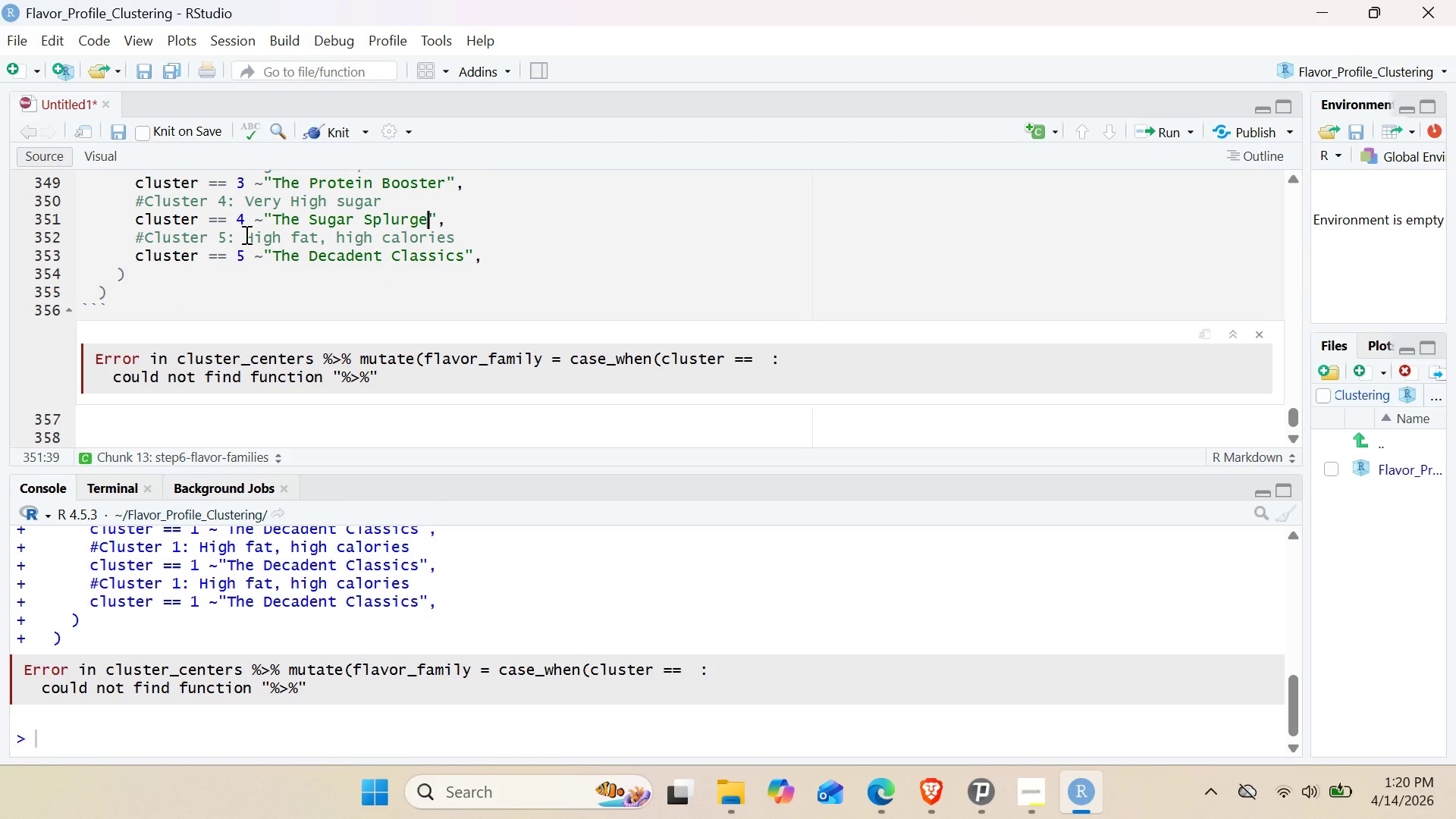 
left_click_drag(start_coordinate=[245, 234], to_coordinate=[320, 243])
 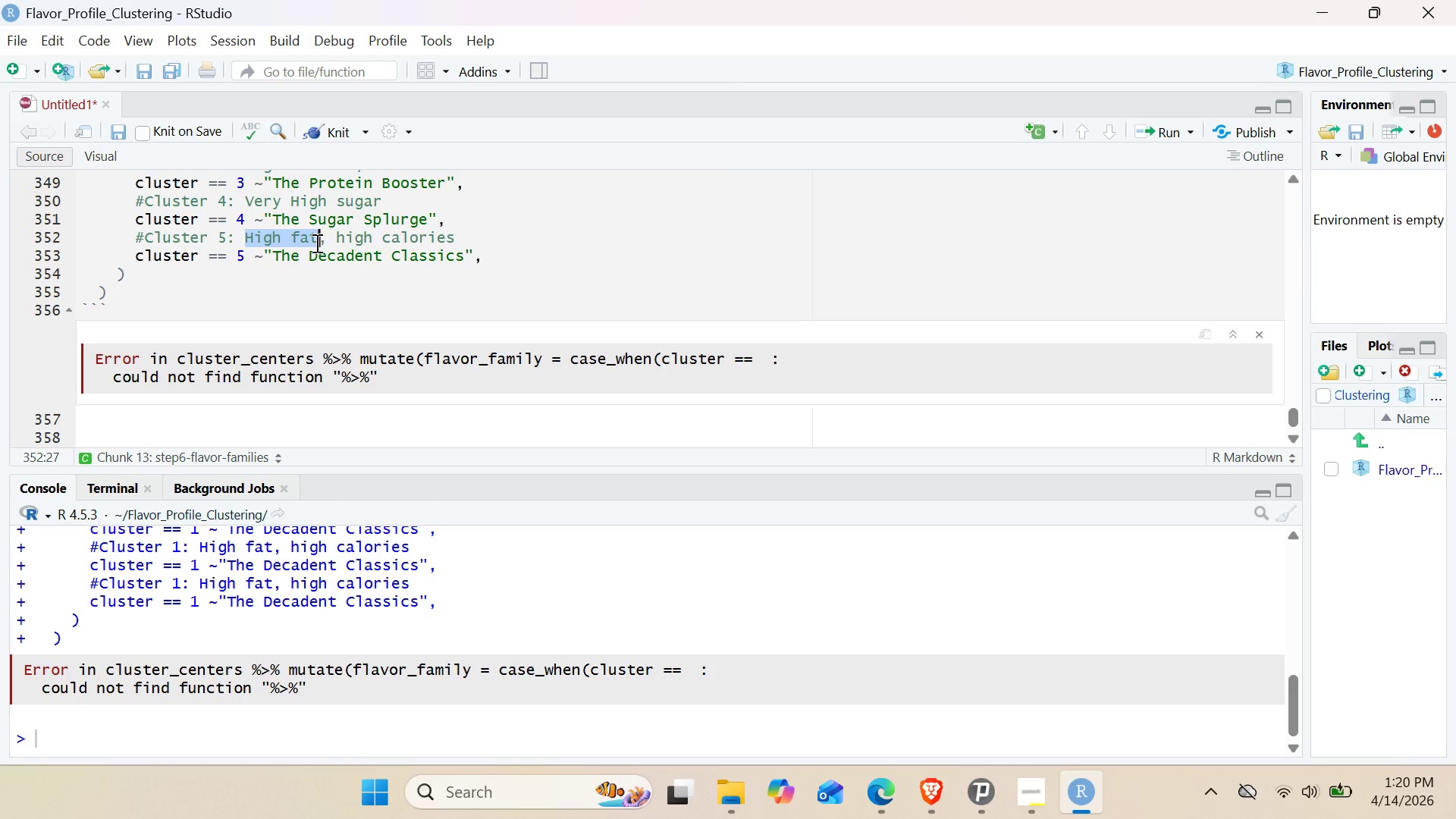 
type(Balance)
 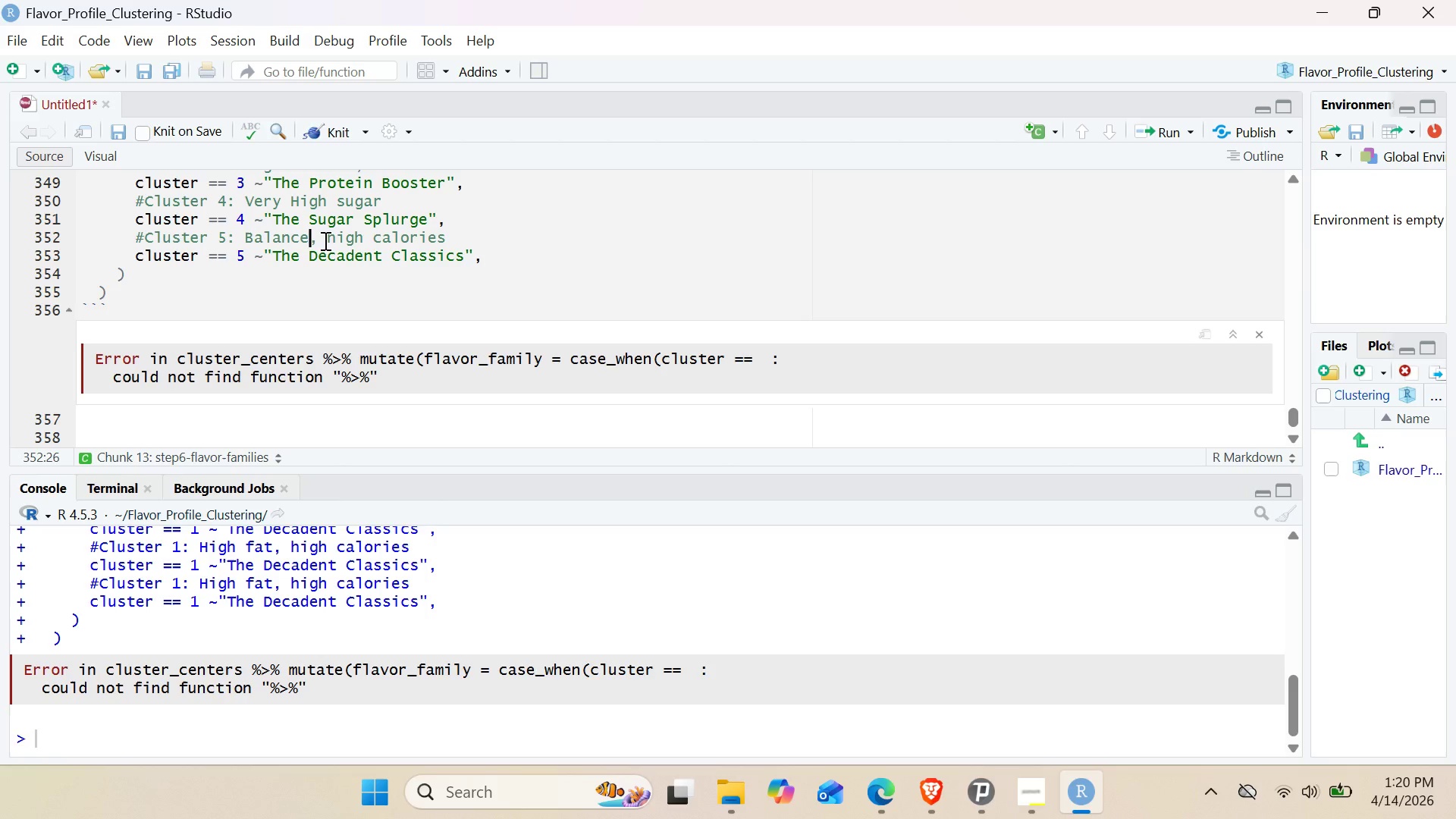 
double_click([333, 235])
 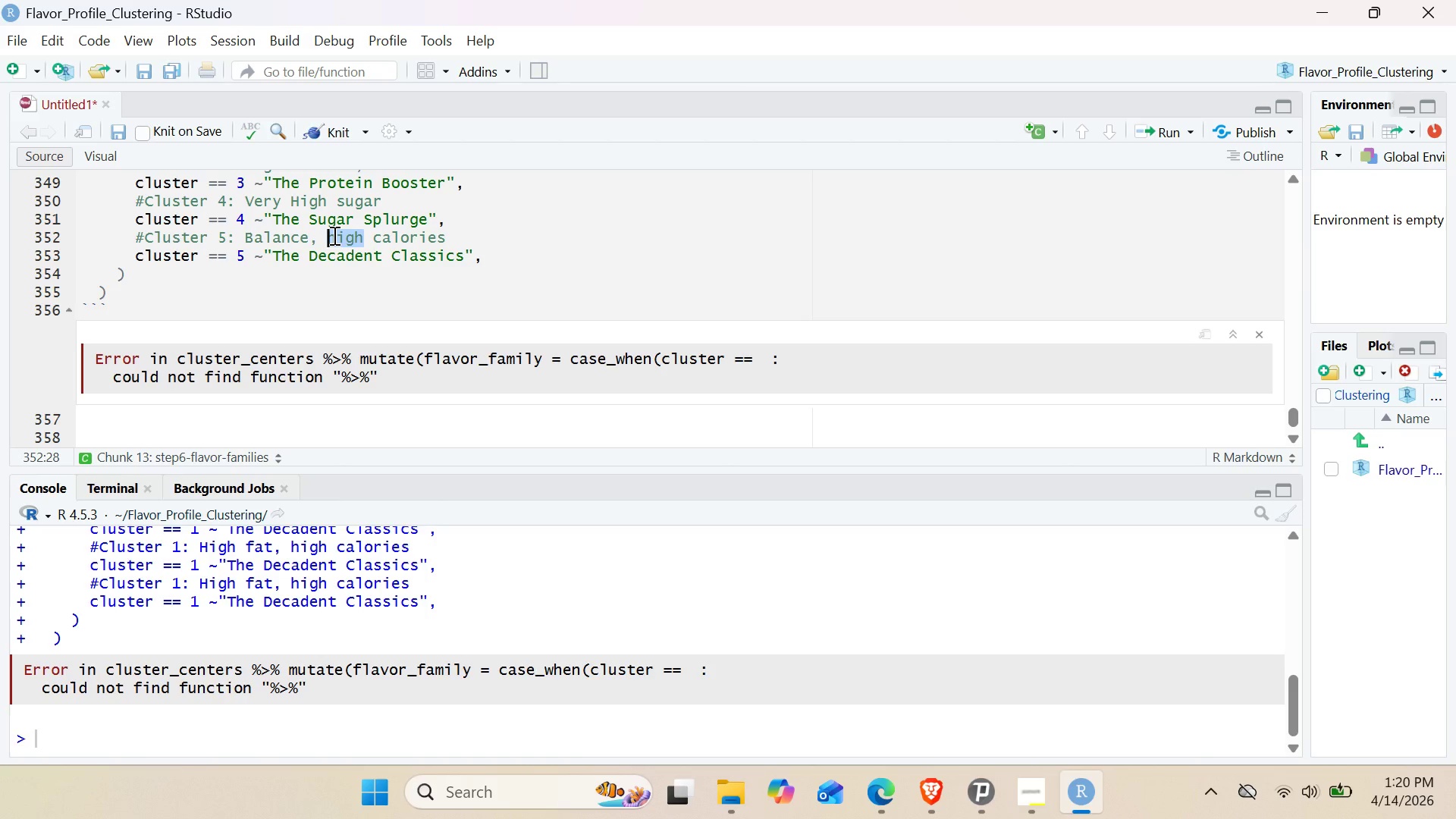 
type(lower)
 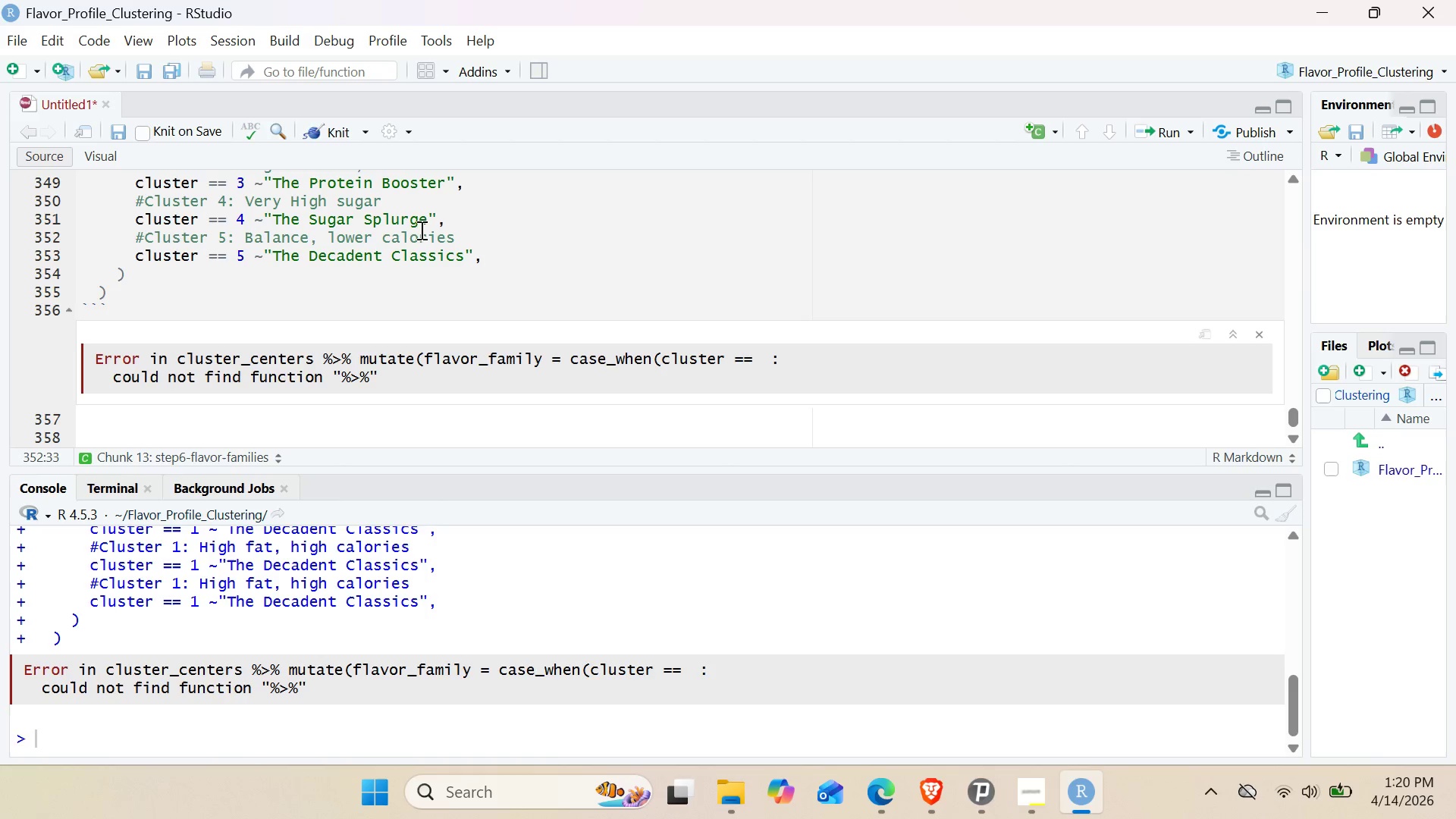 
left_click([453, 230])
 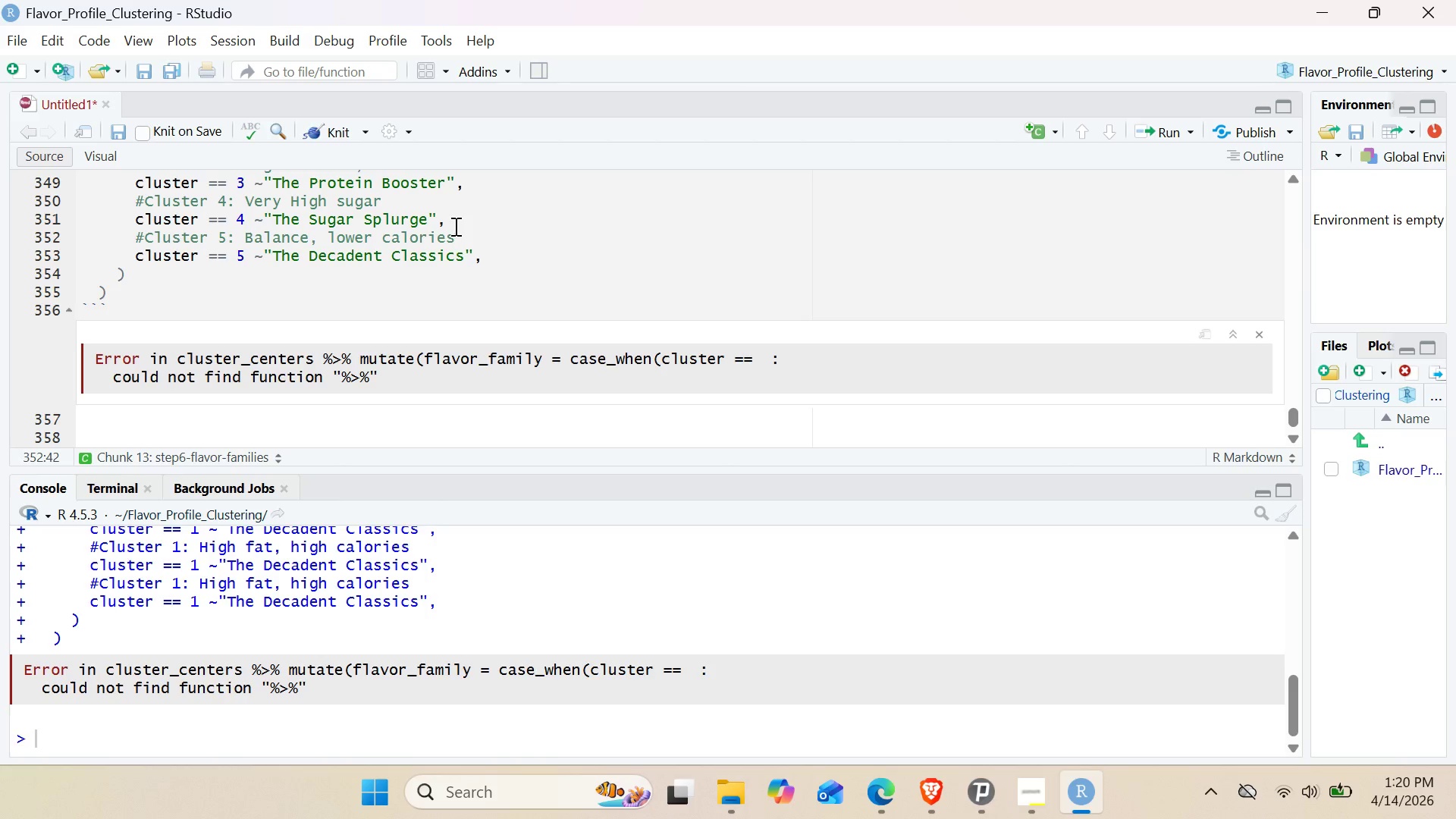 
key(Backspace)
 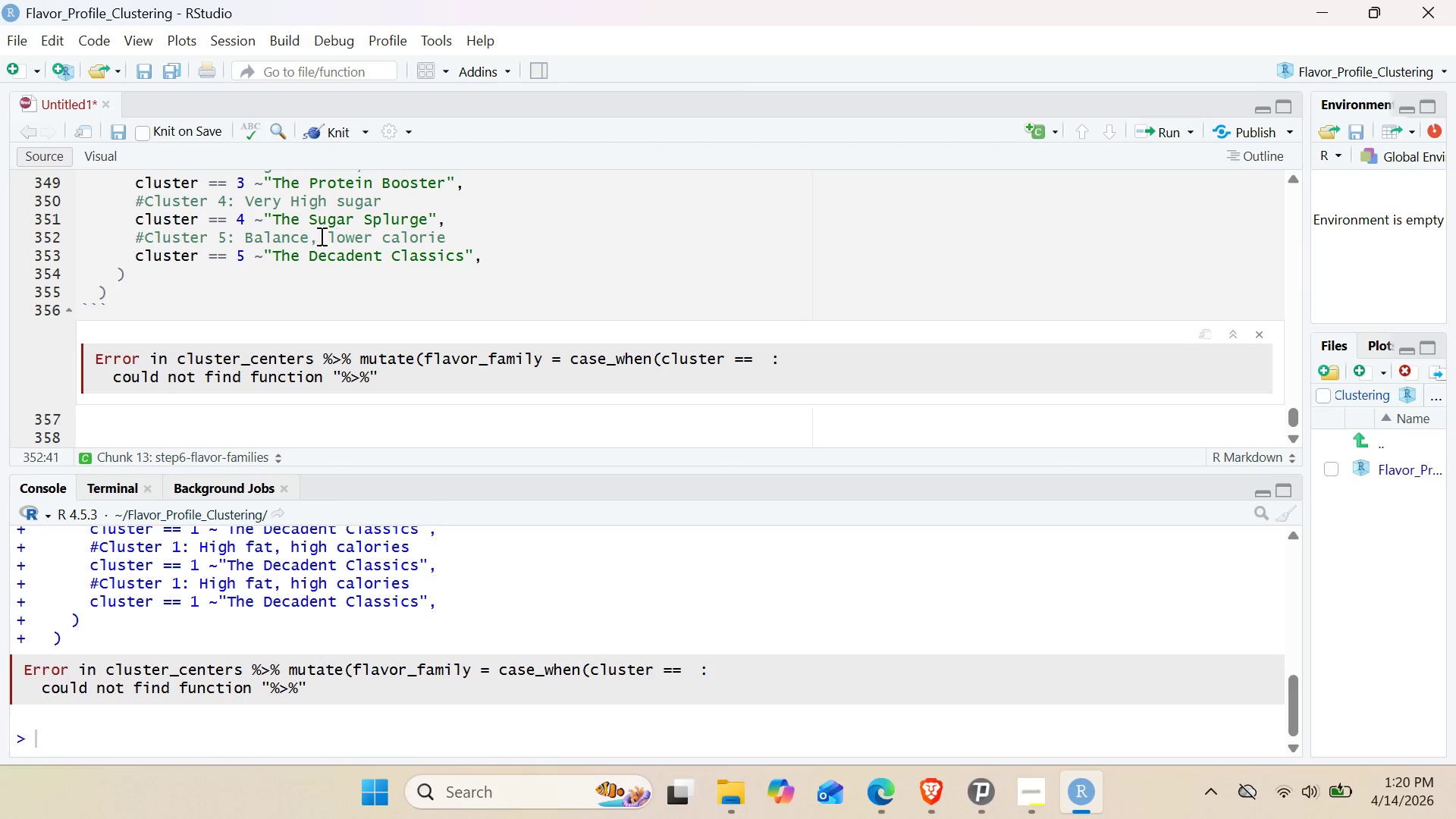 
left_click_drag(start_coordinate=[312, 252], to_coordinate=[463, 249])
 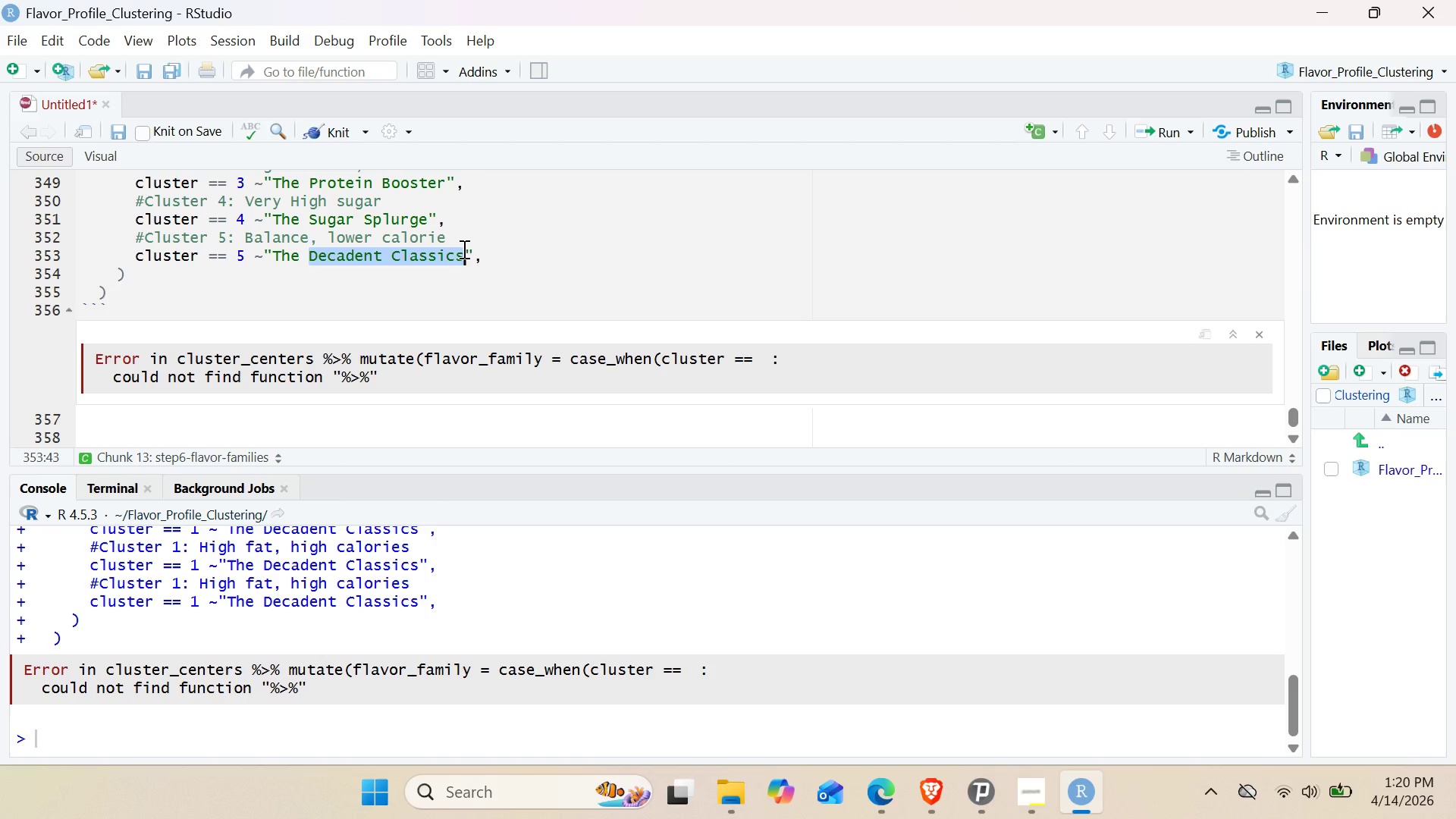 
key(Backspace)
type(WHOLESI)
key(Backspace)
type(OME V)
key(Backspace)
type(Bies)
 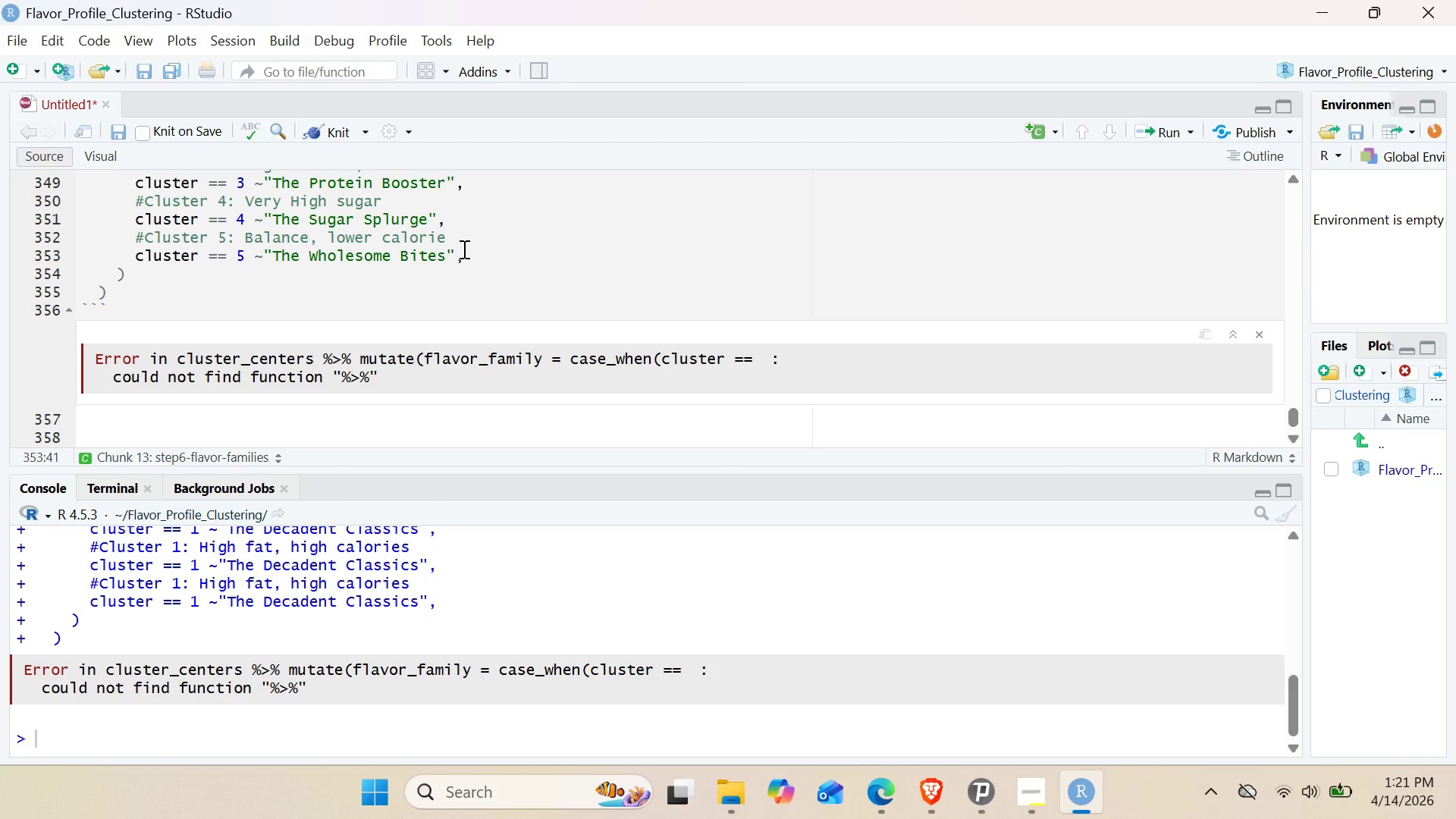 
 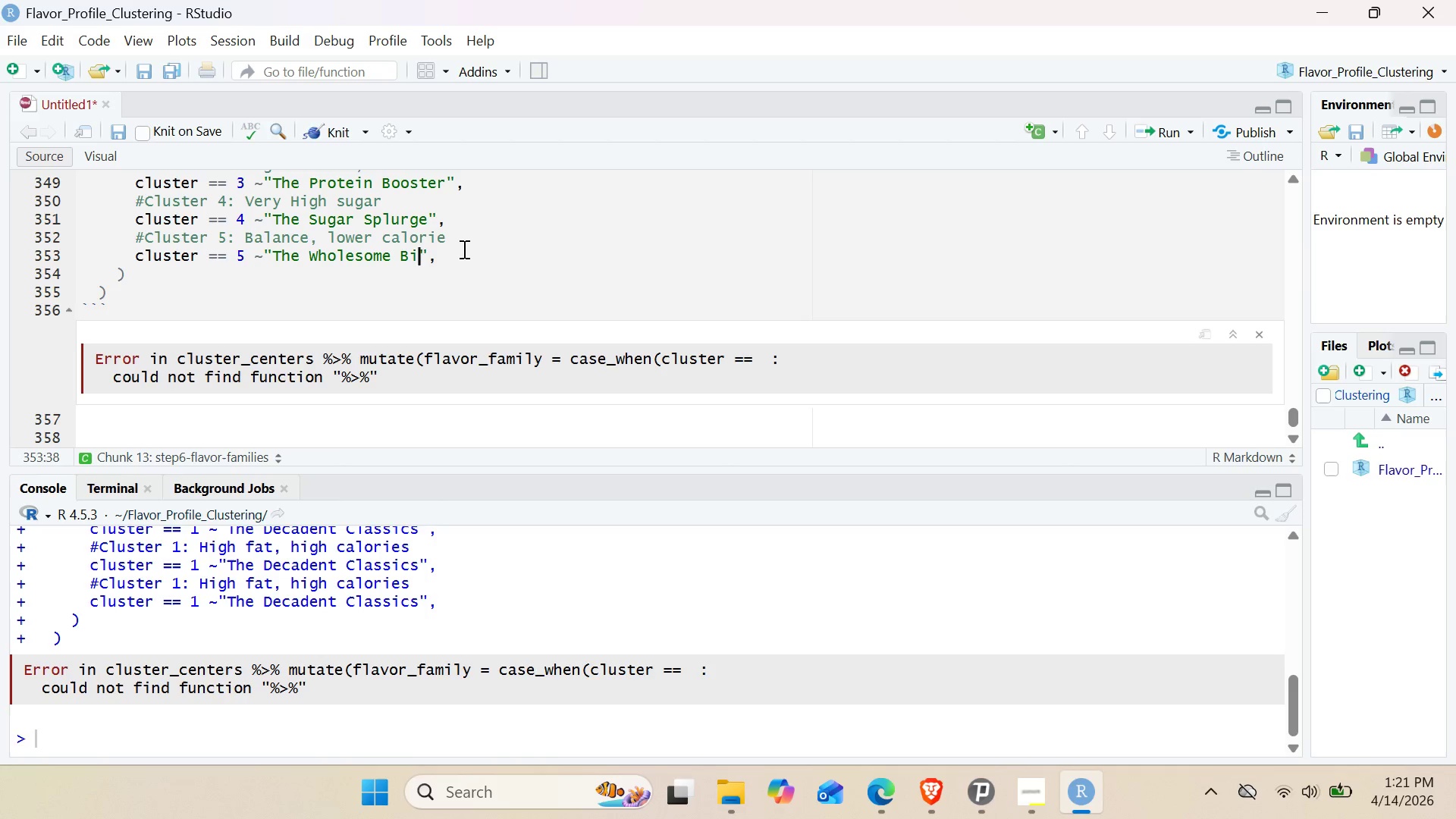 
hold_key(key=T, duration=0.33)
 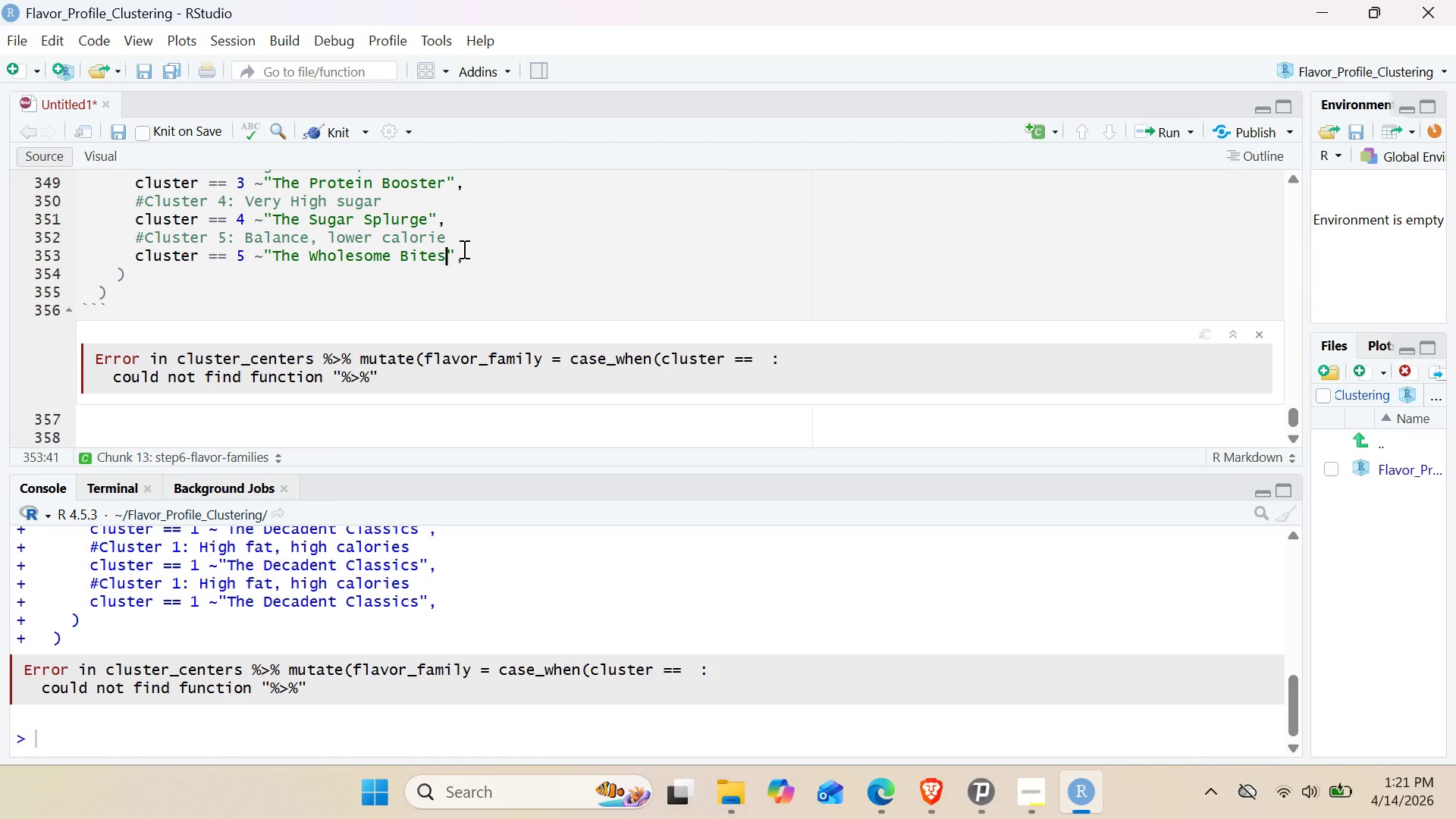 
wait(7.28)
 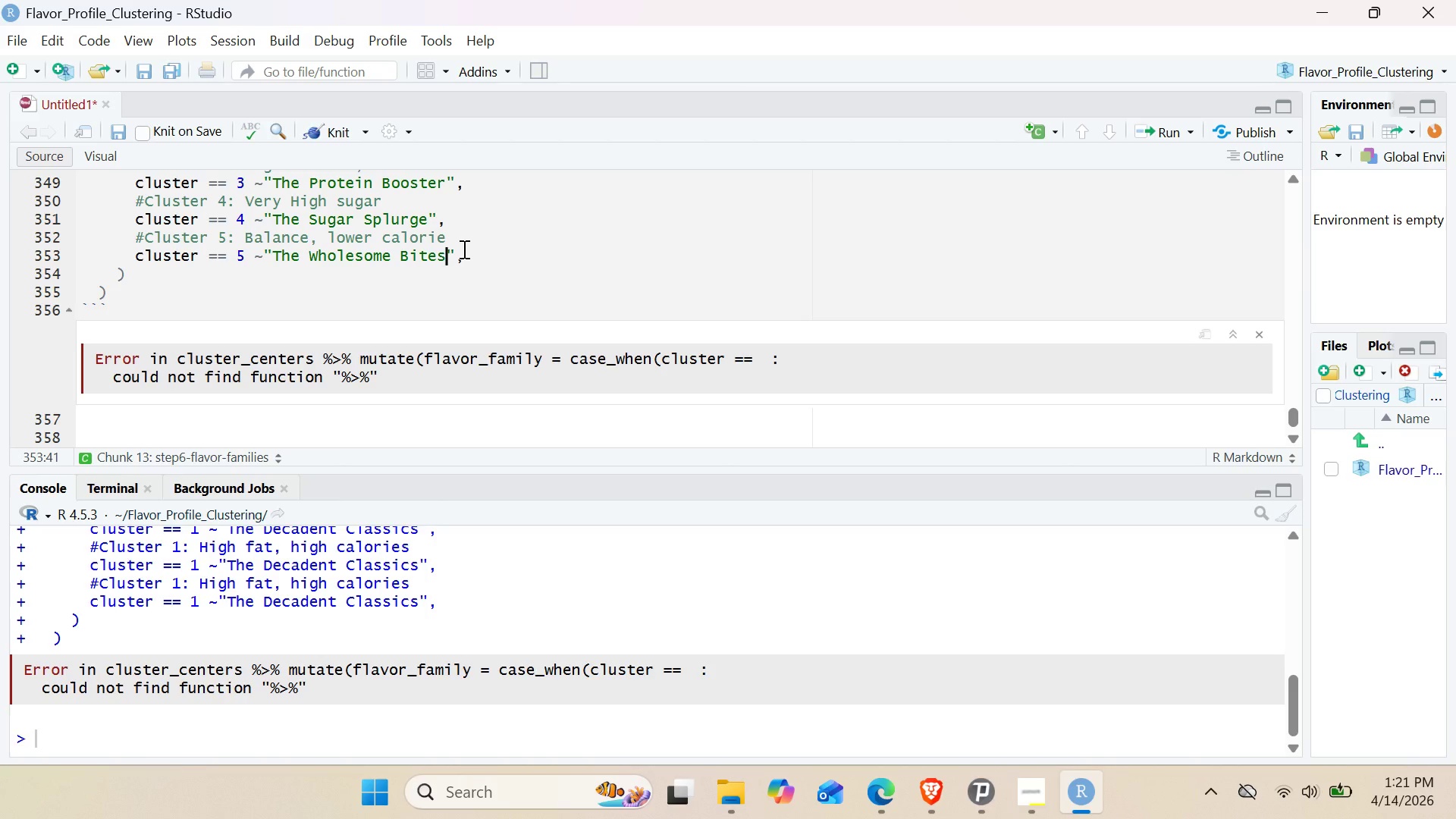 
left_click([151, 272])
 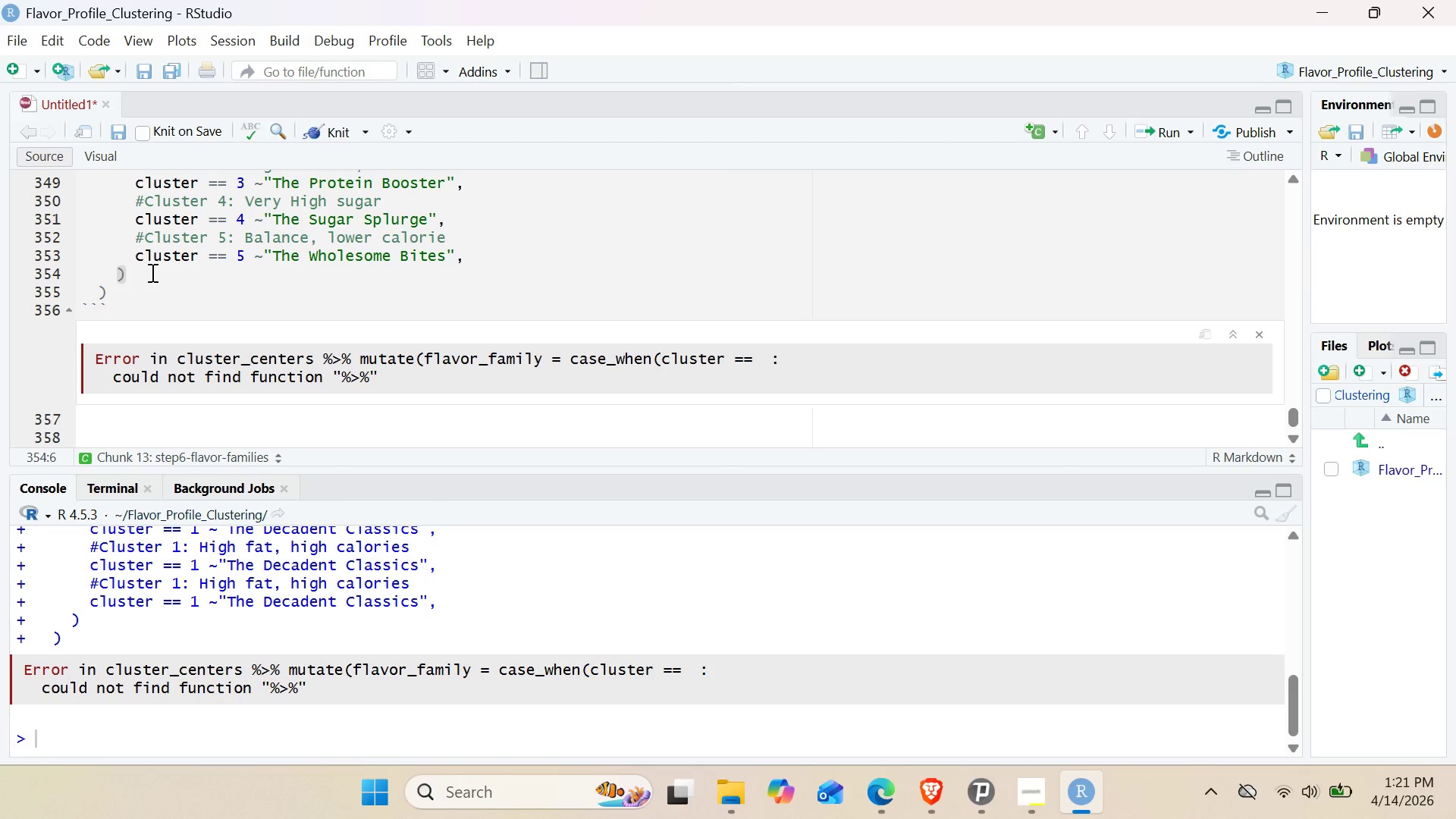 
key(Comma)
 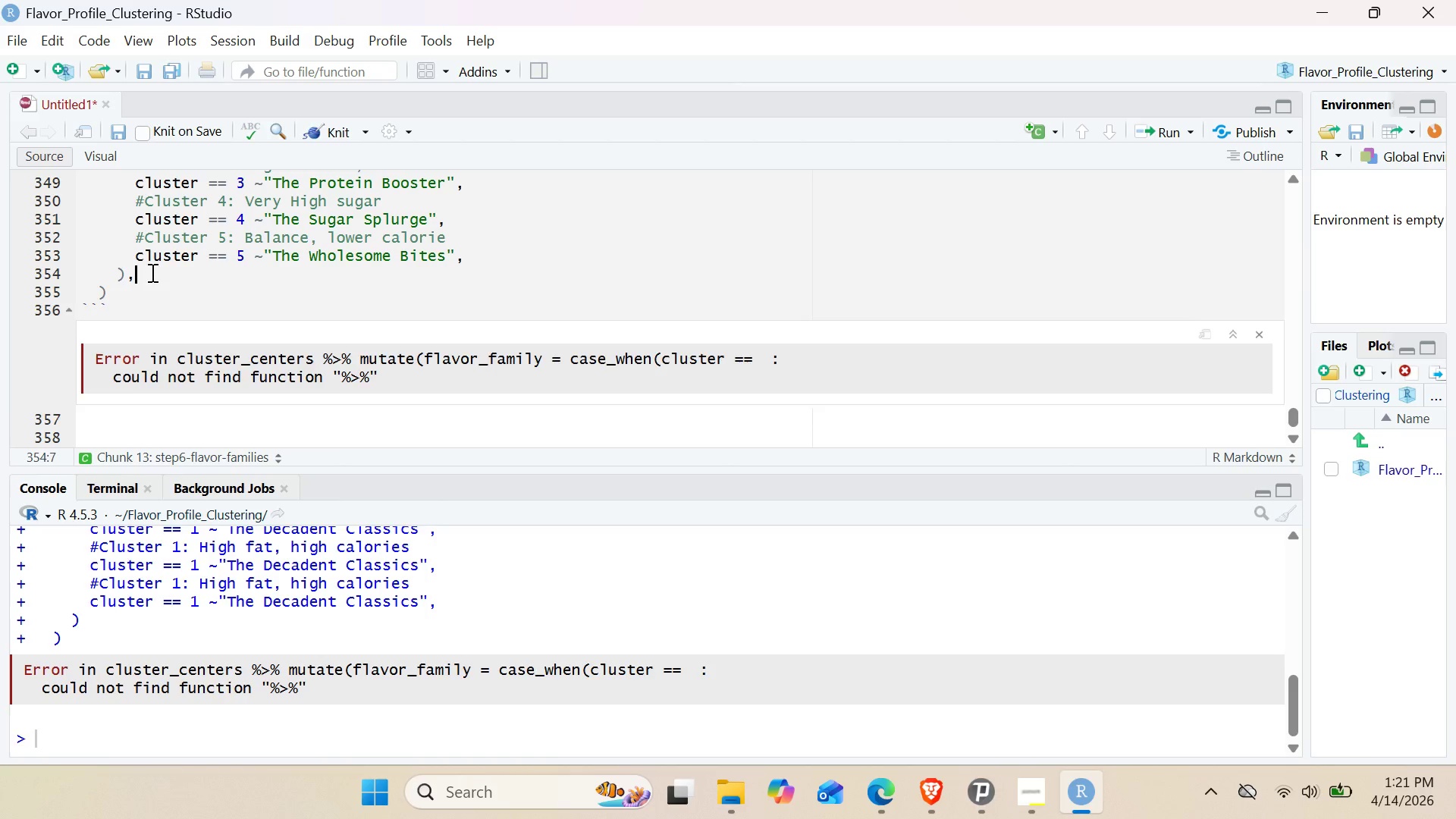 
key(Enter)
 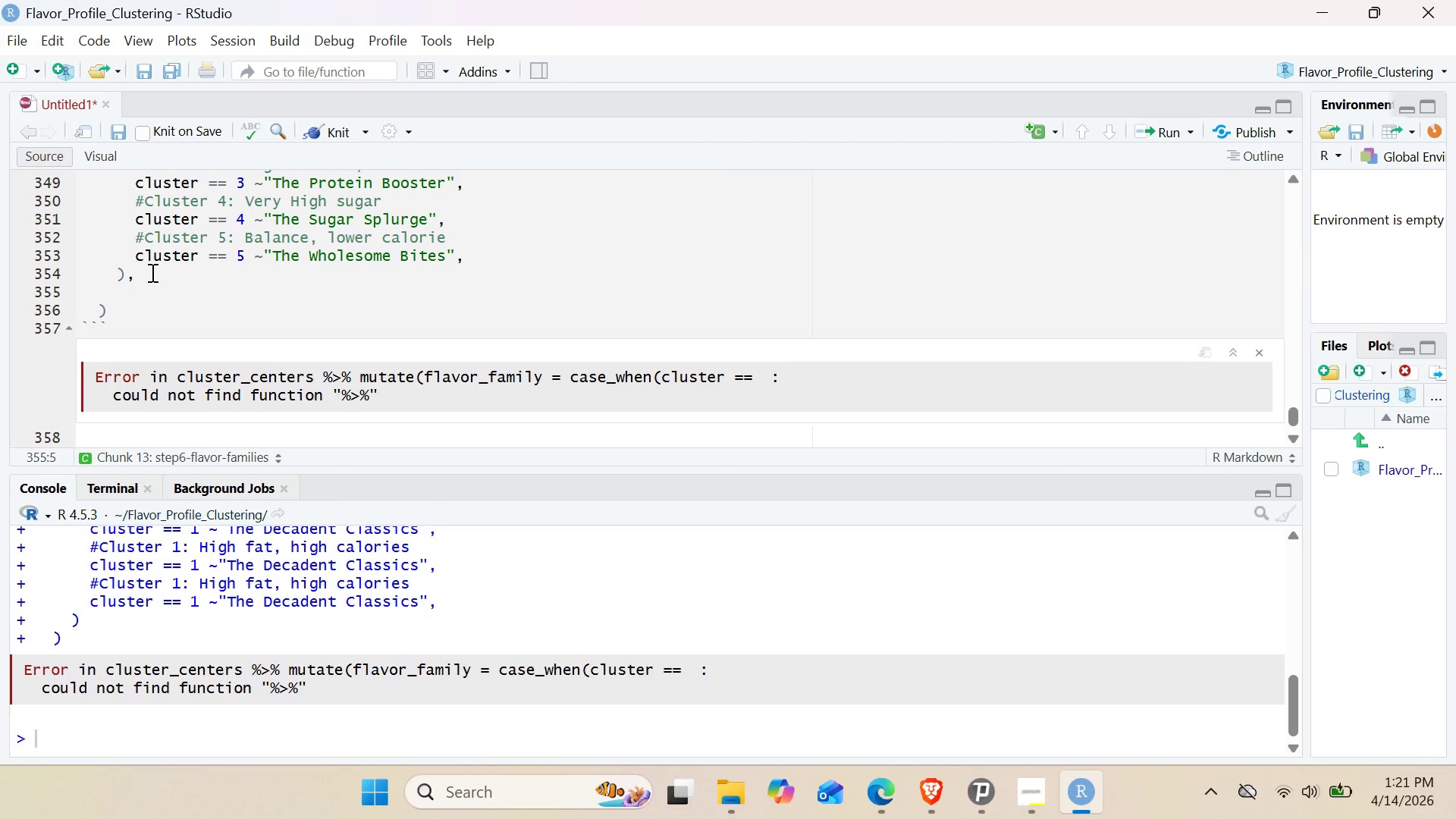 
key(Enter)
 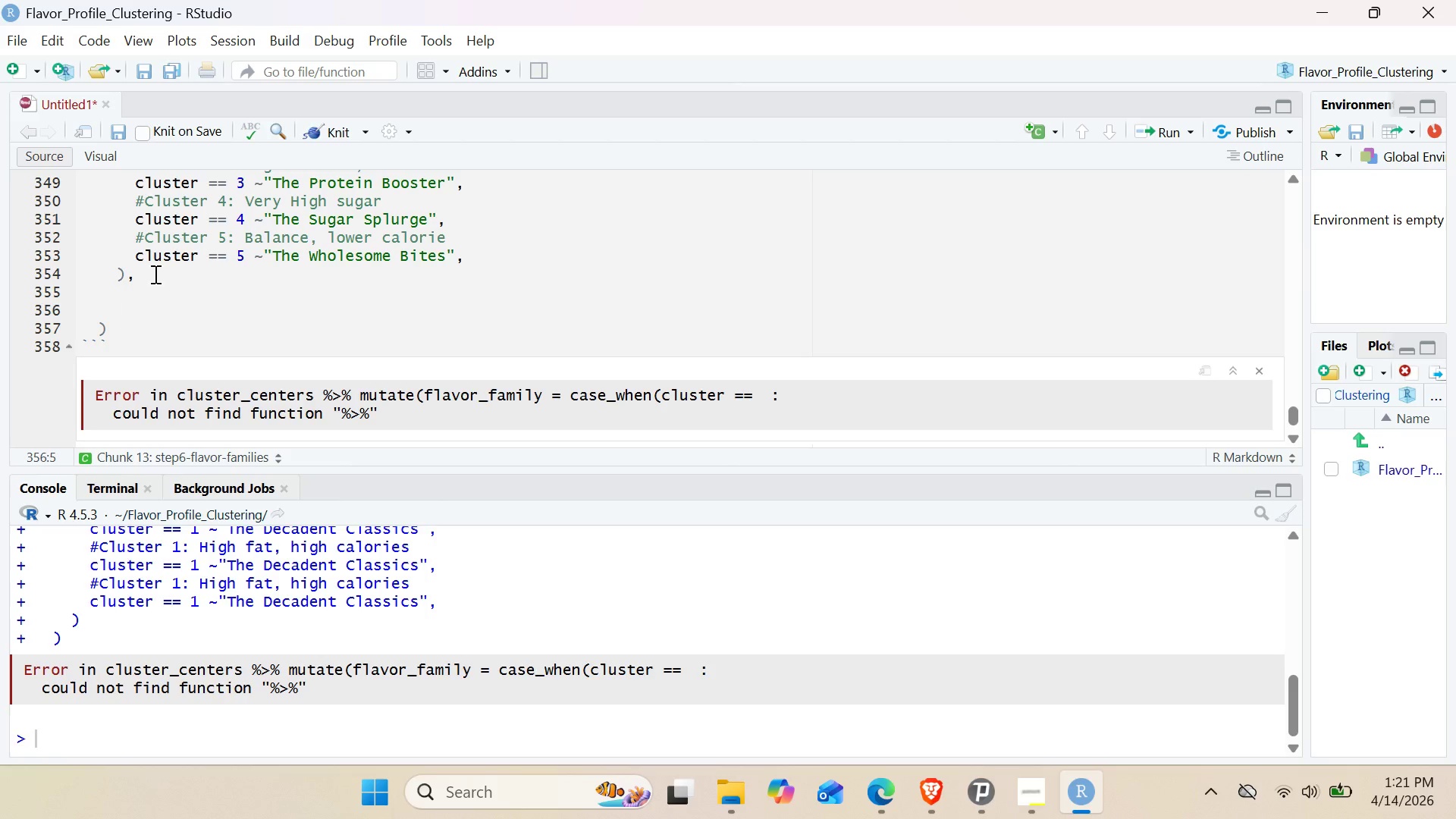 
scroll: coordinate [206, 262], scroll_direction: up, amount: 2.0
 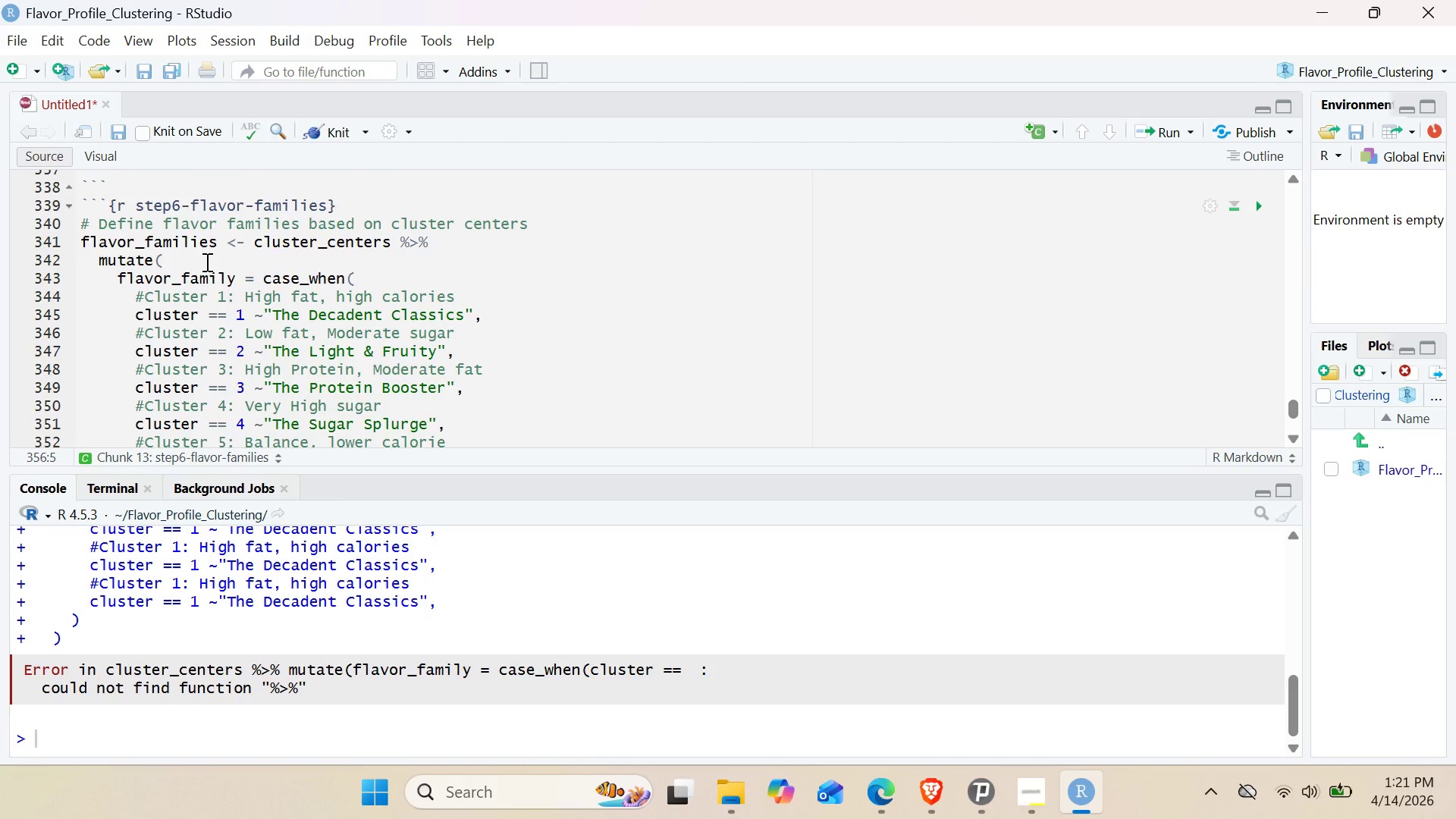 
scroll: coordinate [206, 262], scroll_direction: down, amount: 1.0
 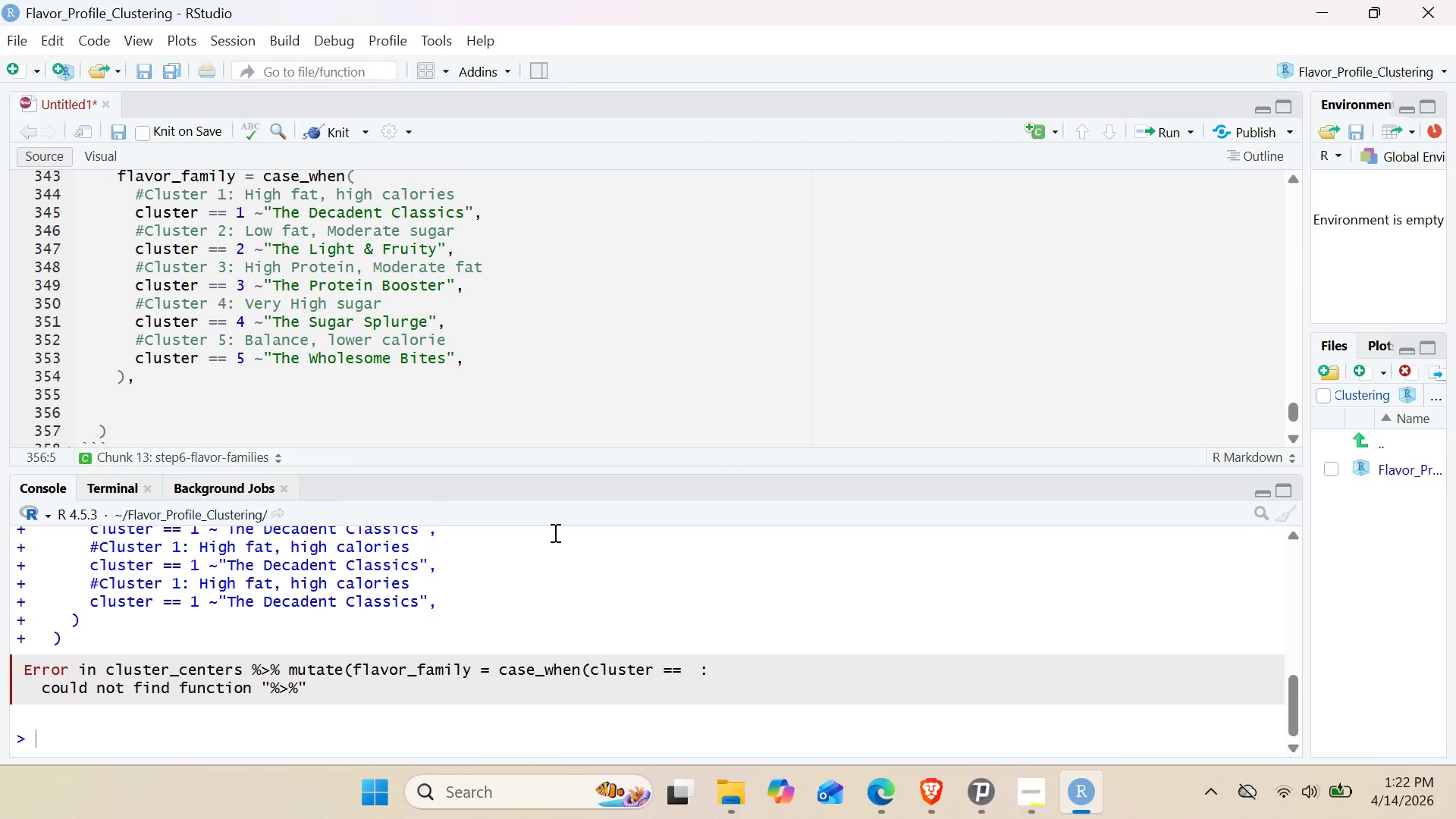 
wait(68.35)
 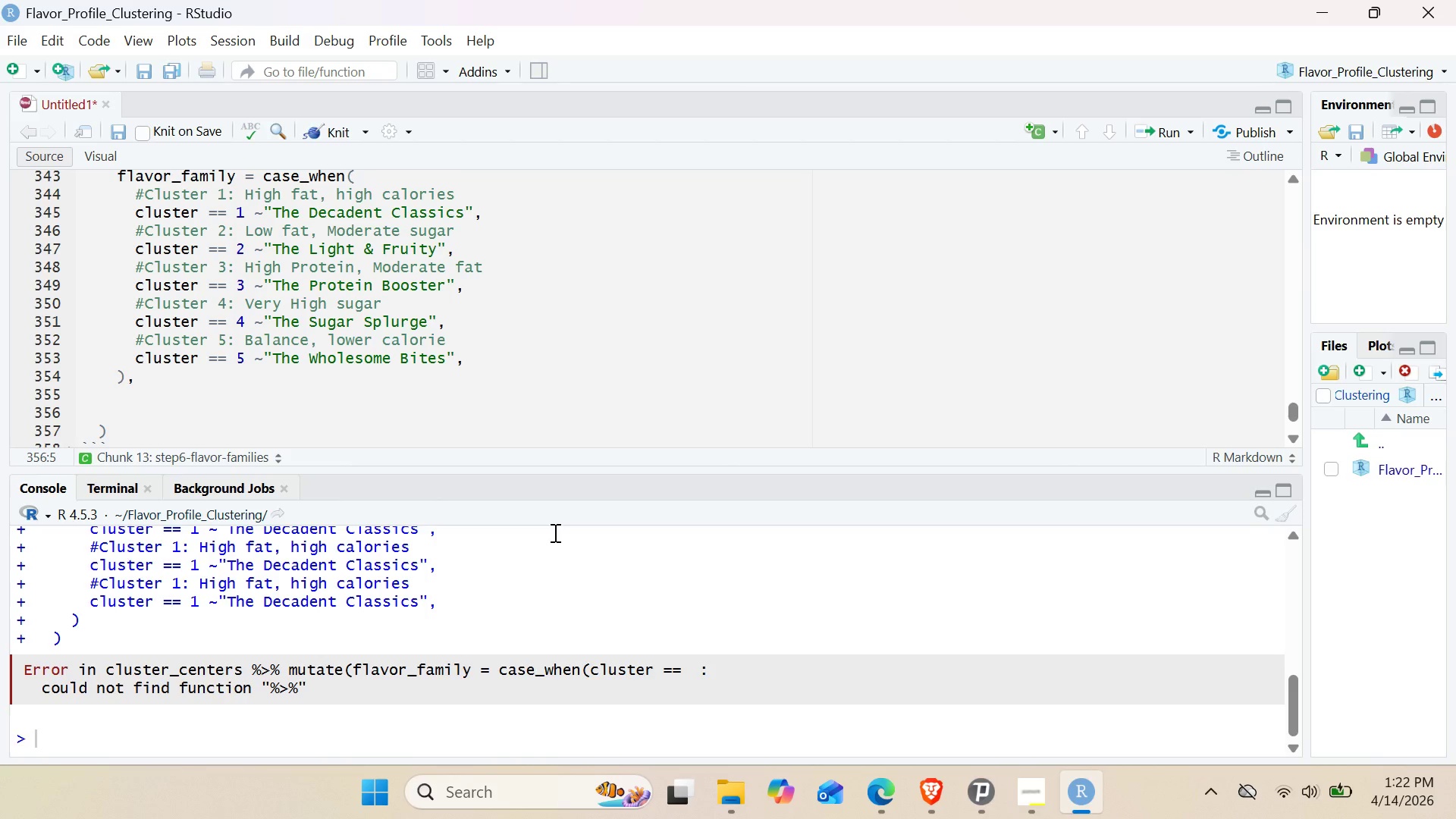 
left_click([1042, 802])